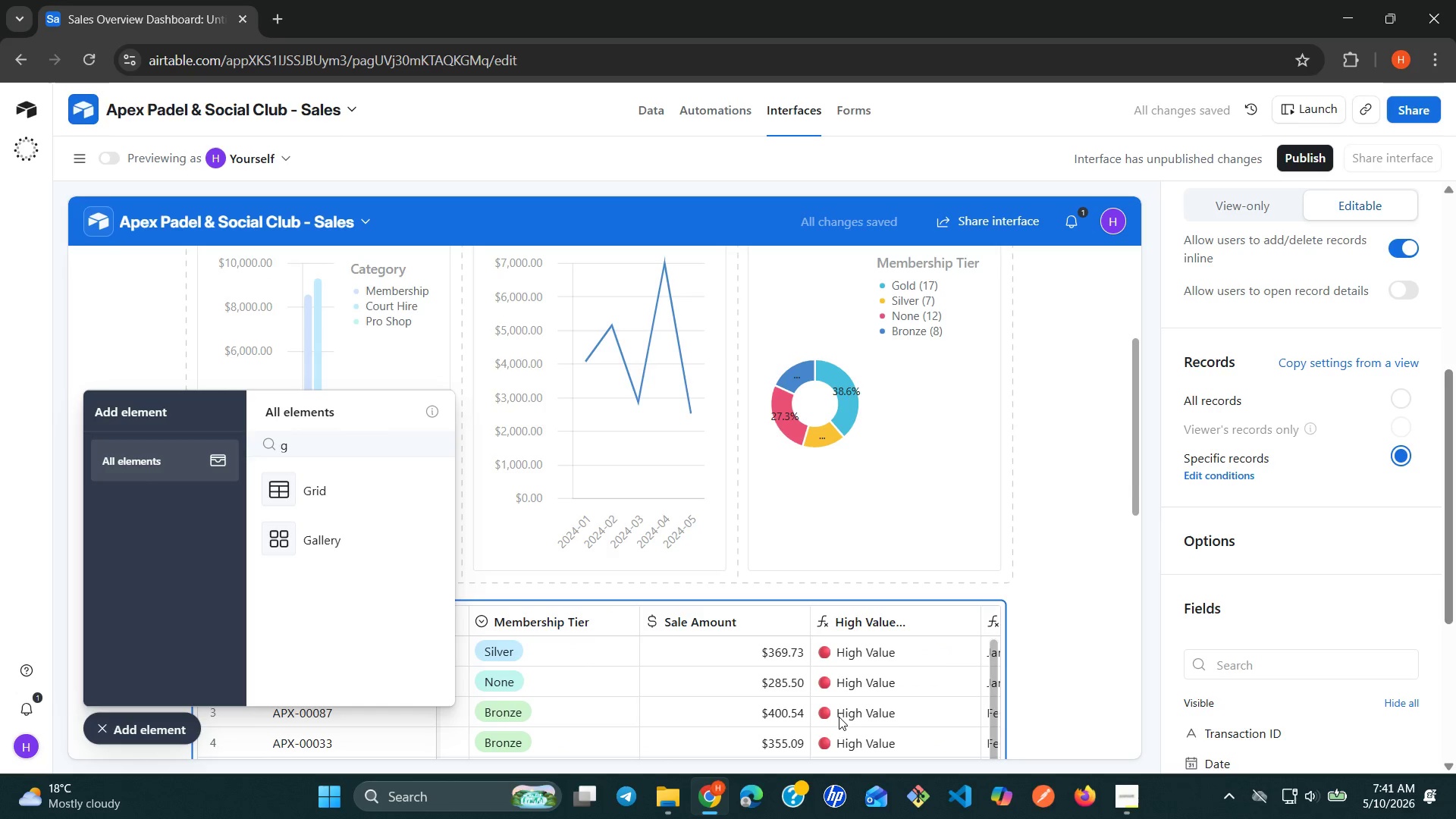 
wait(12.06)
 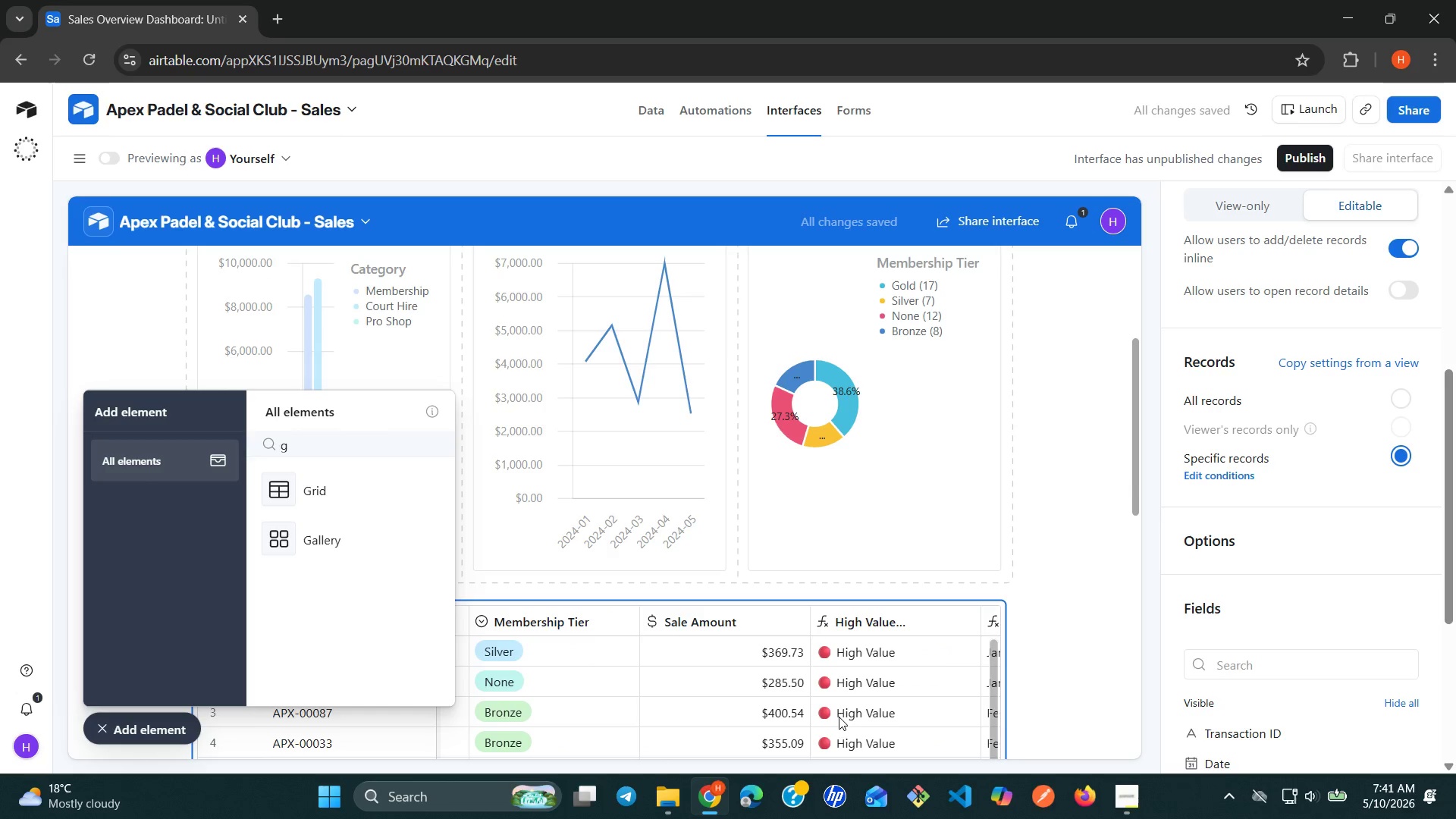 
left_click([105, 722])
 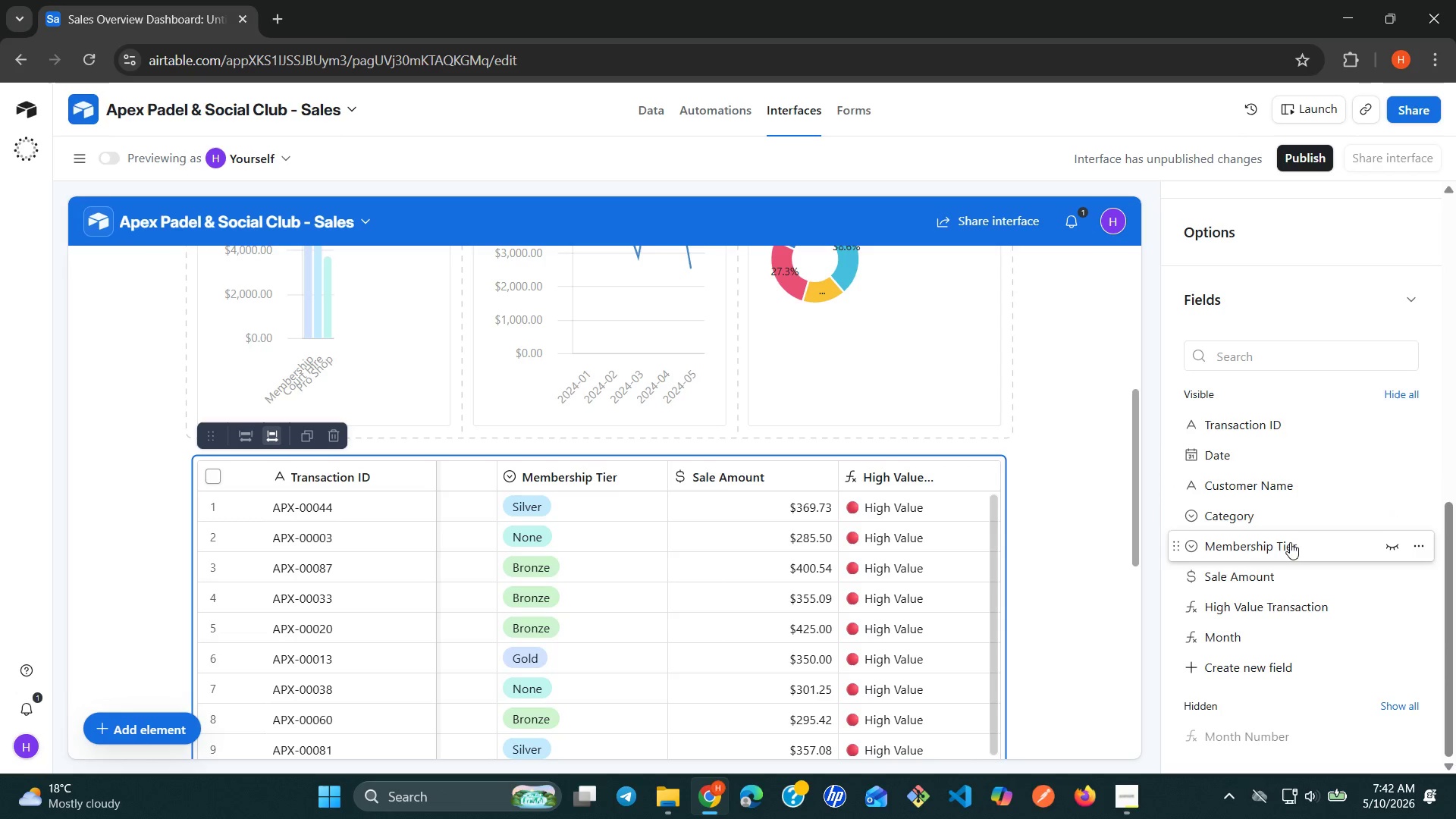 
wait(58.36)
 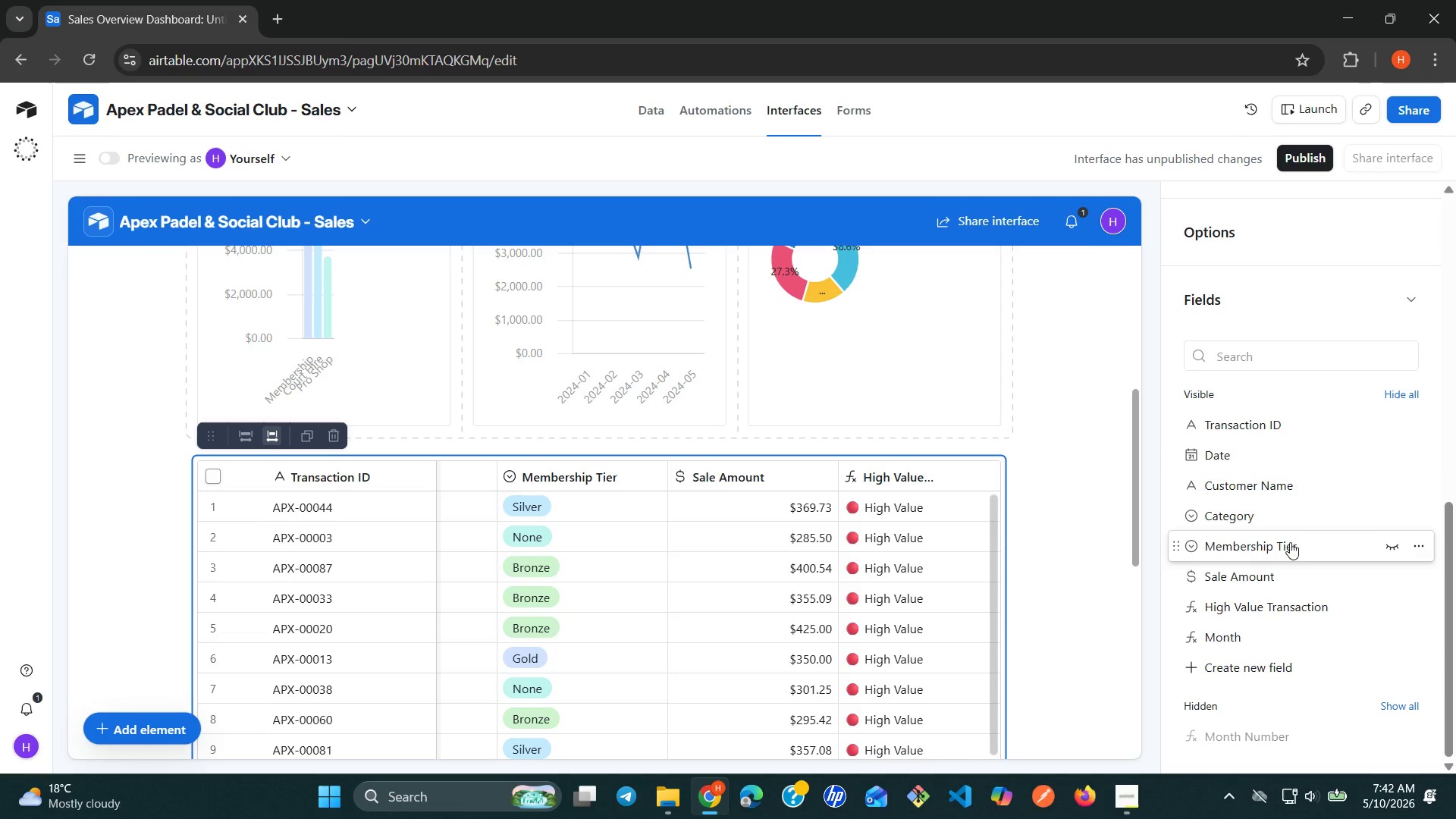 
left_click([1402, 540])
 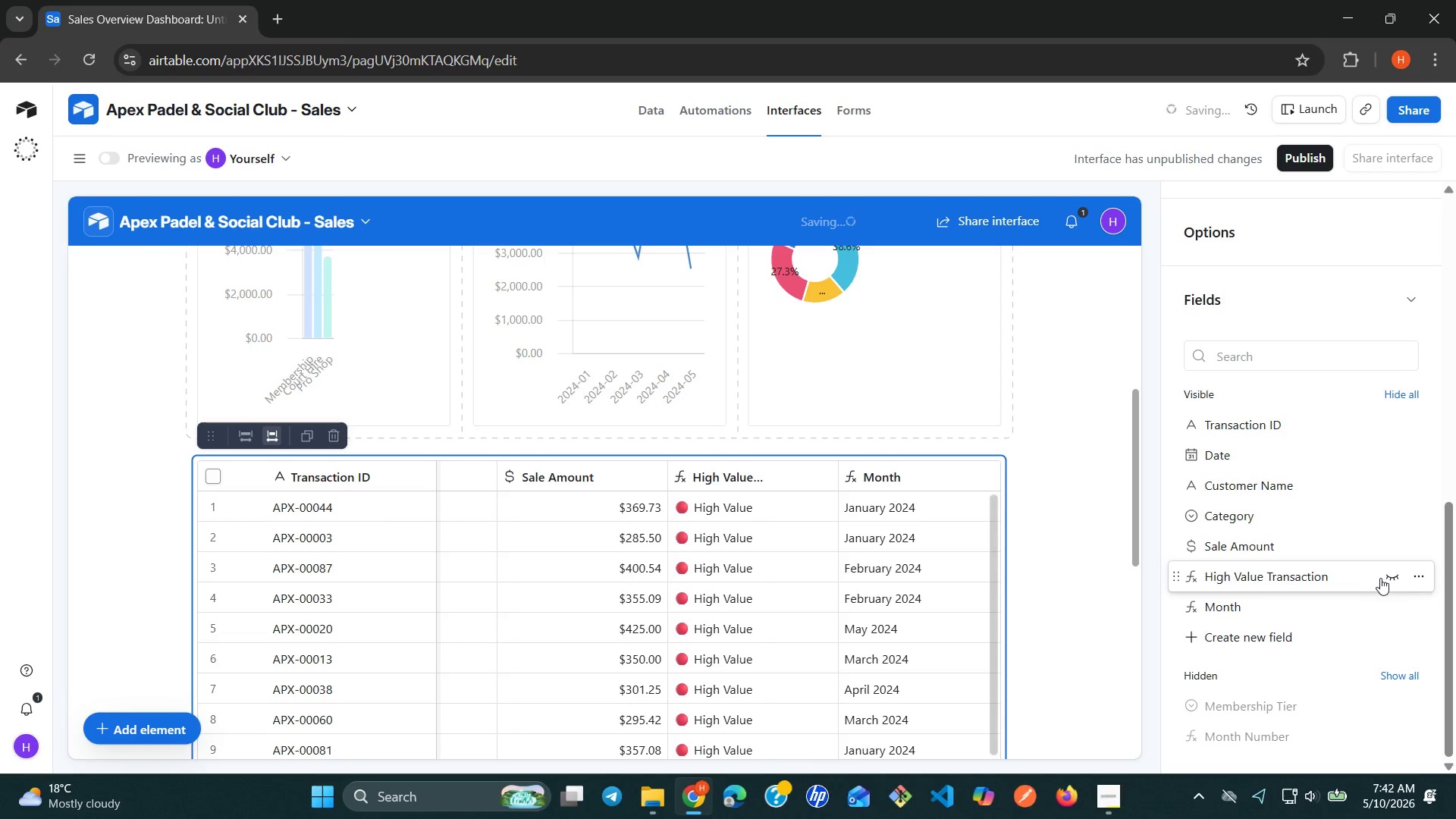 
left_click([1389, 578])
 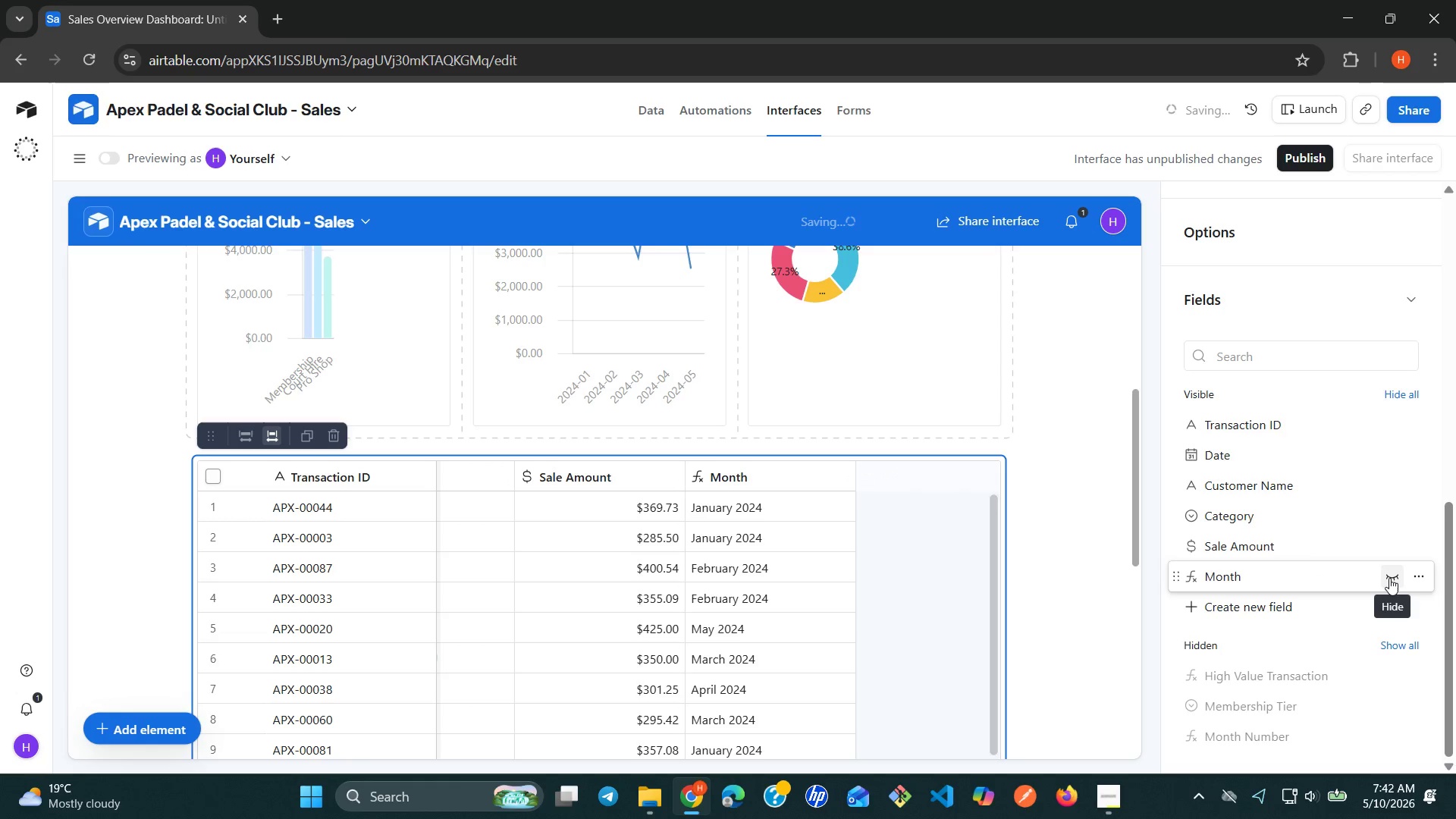 
left_click([1389, 578])
 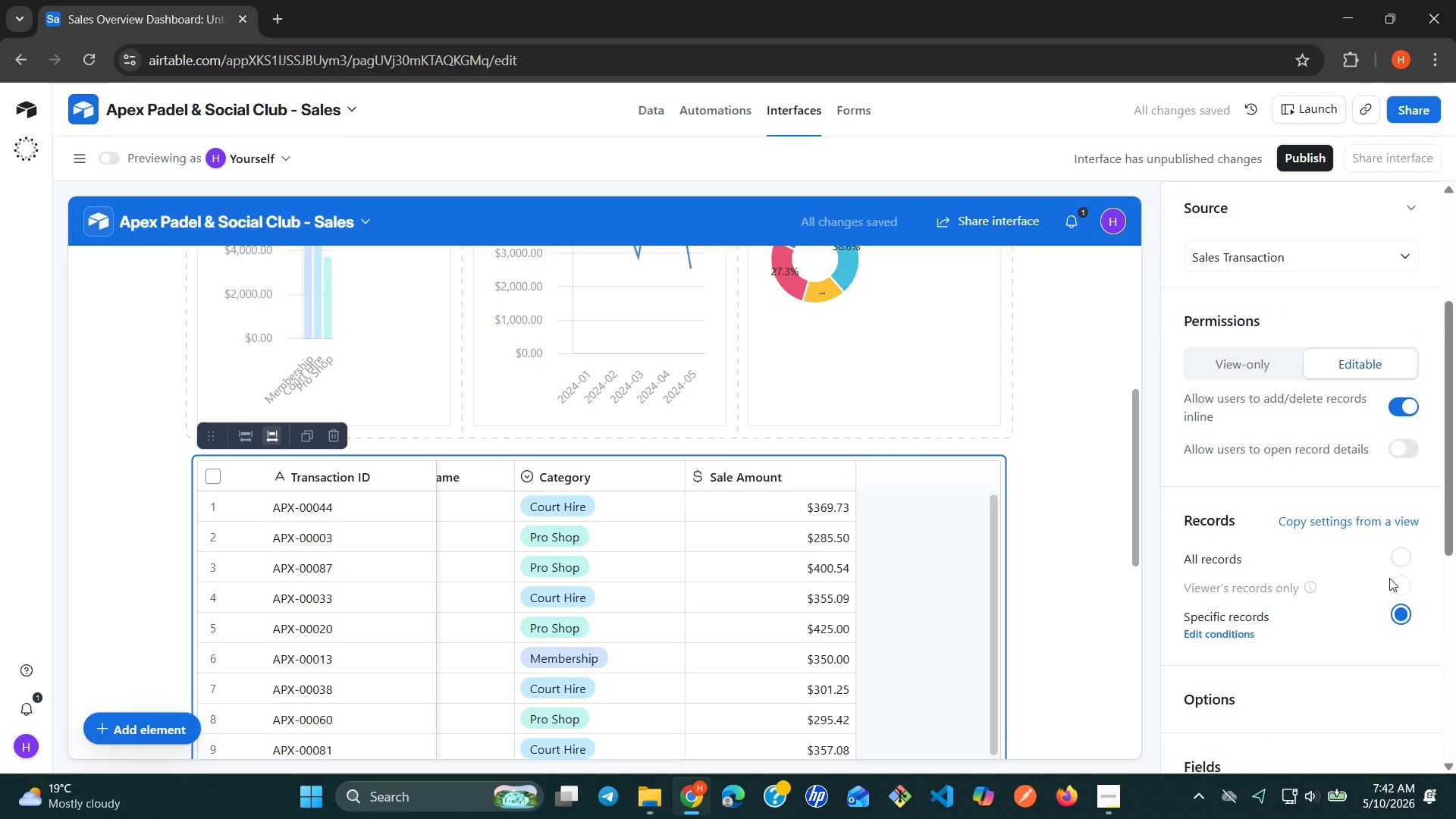 
wait(7.06)
 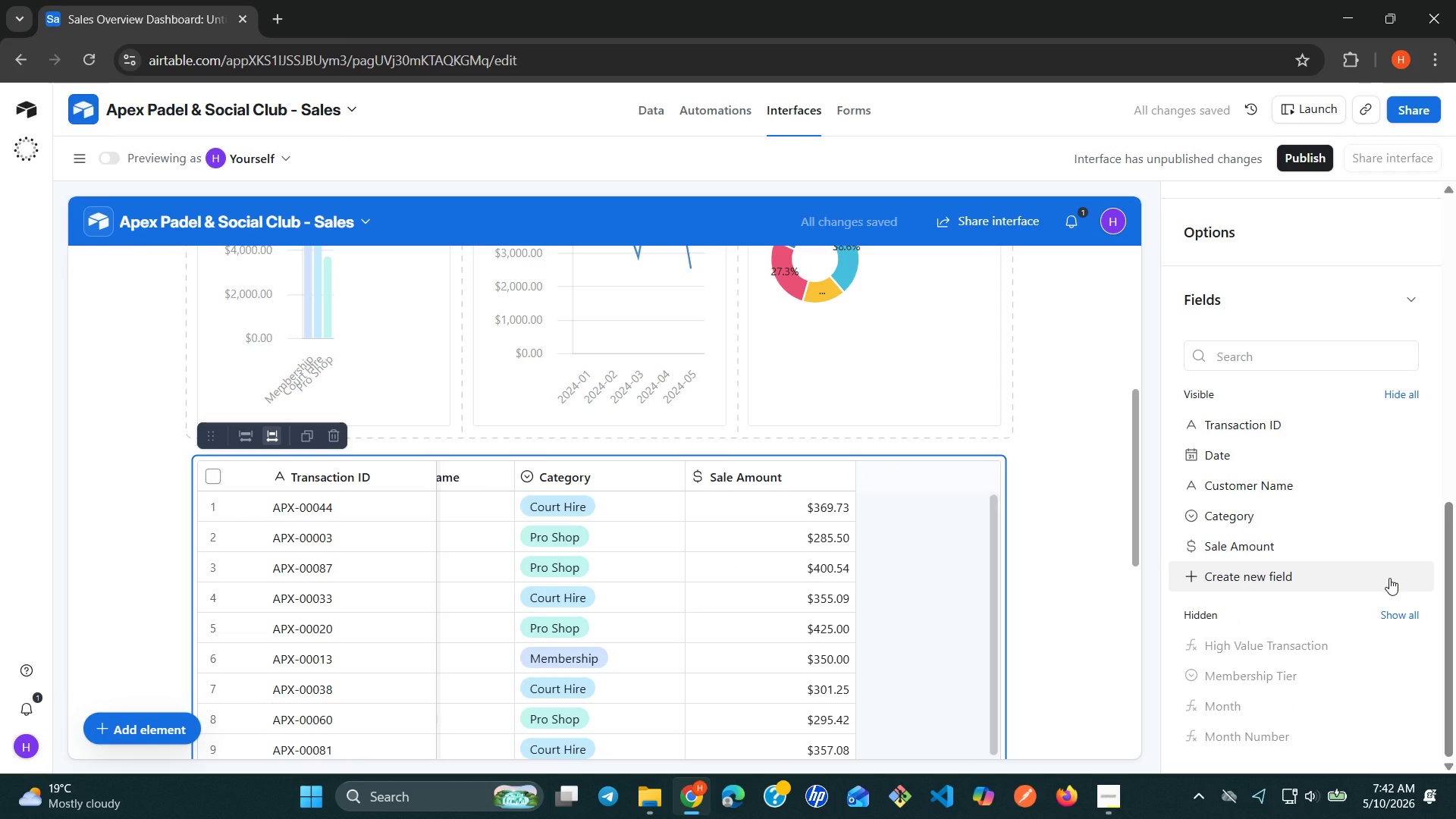 
left_click([1410, 490])
 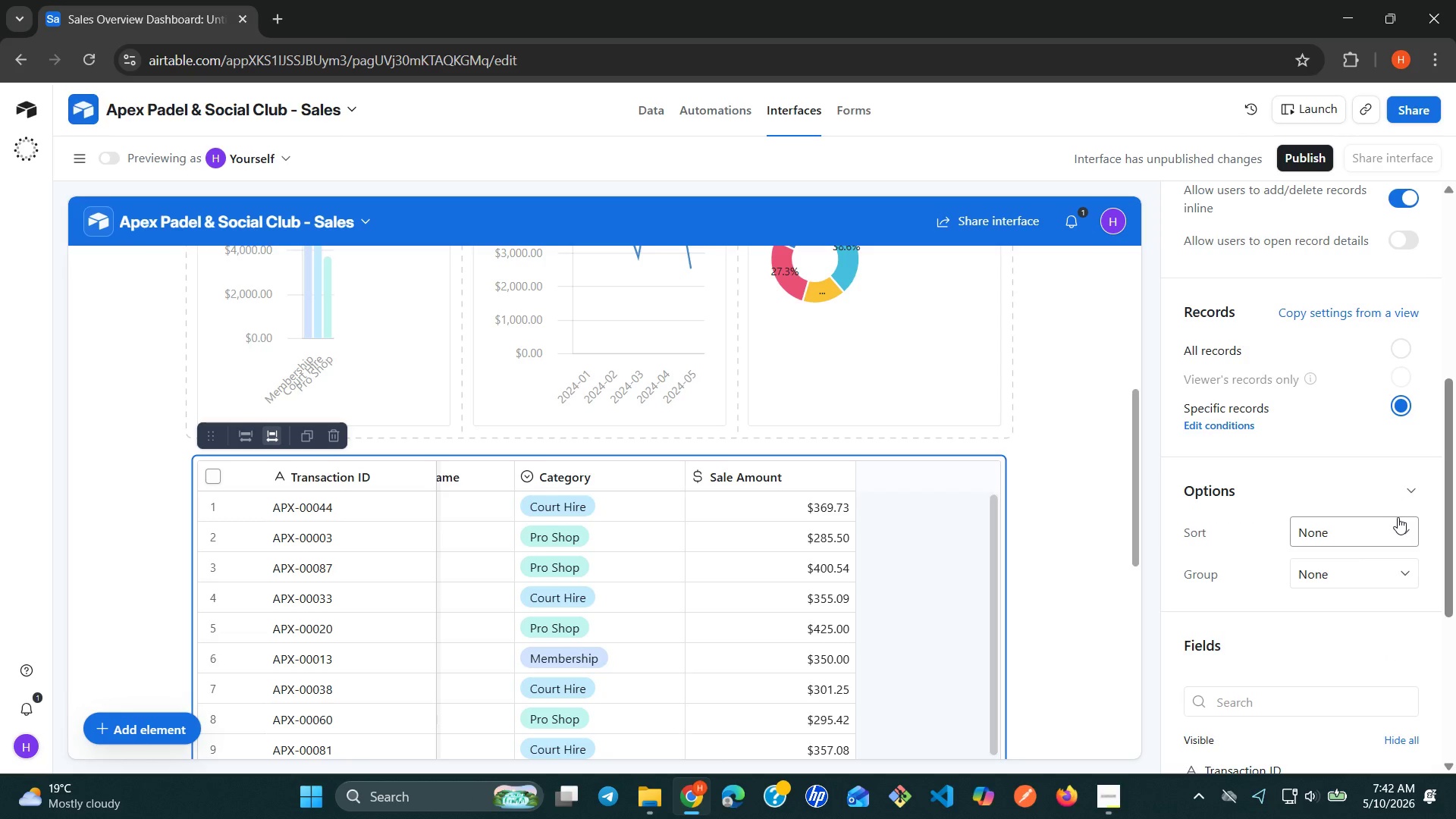 
left_click([1407, 529])
 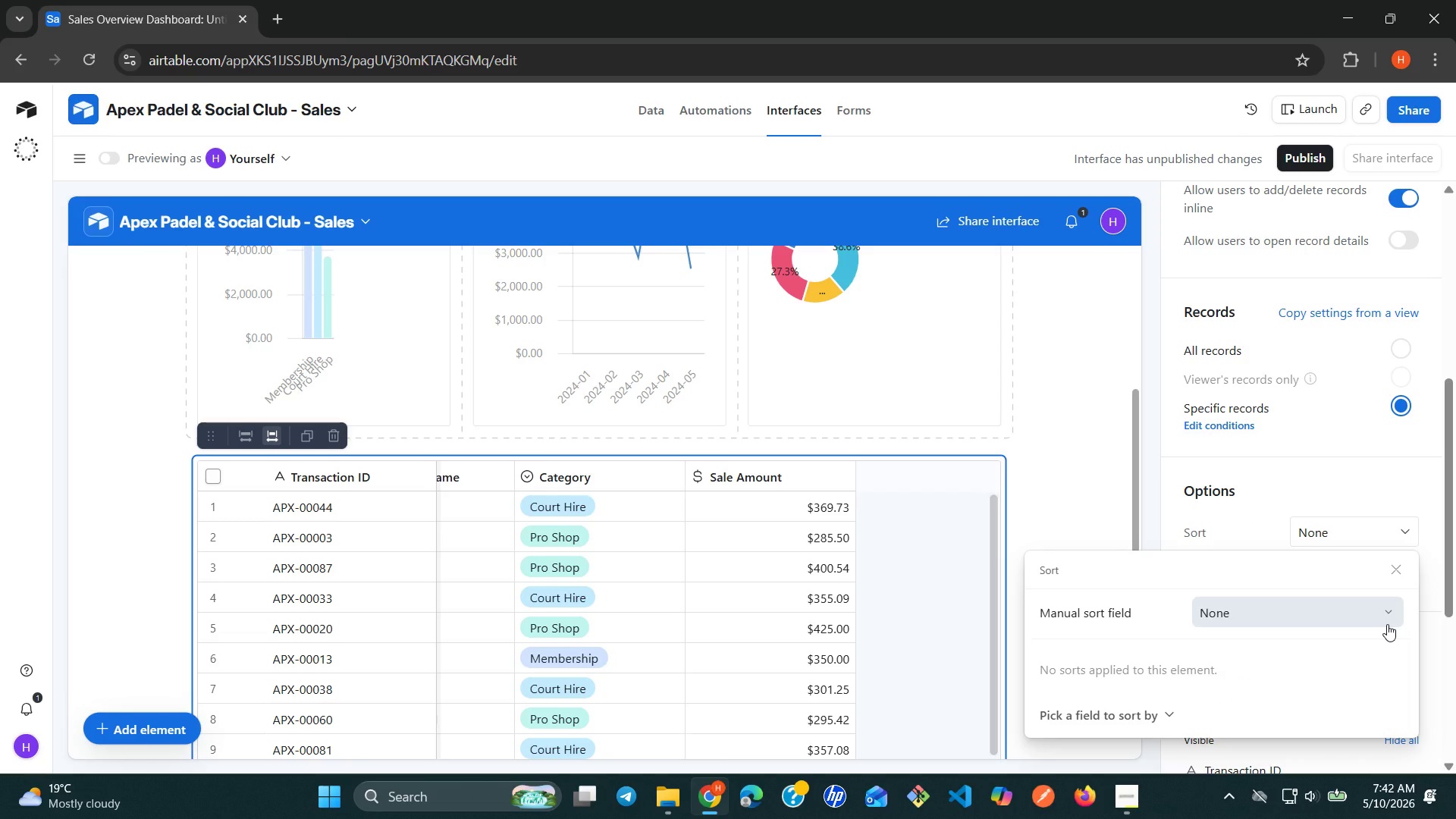 
wait(7.64)
 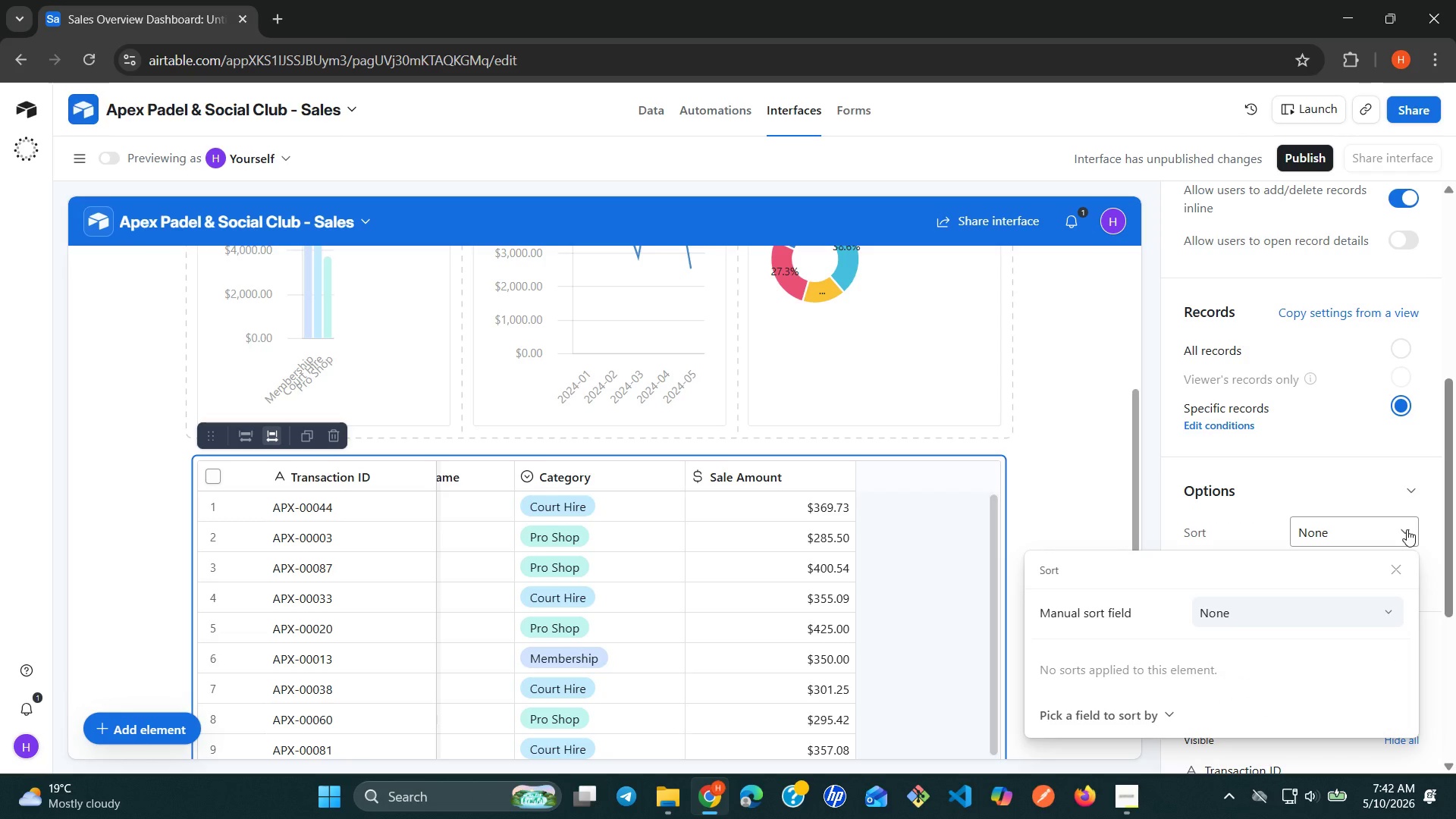 
left_click([1387, 615])
 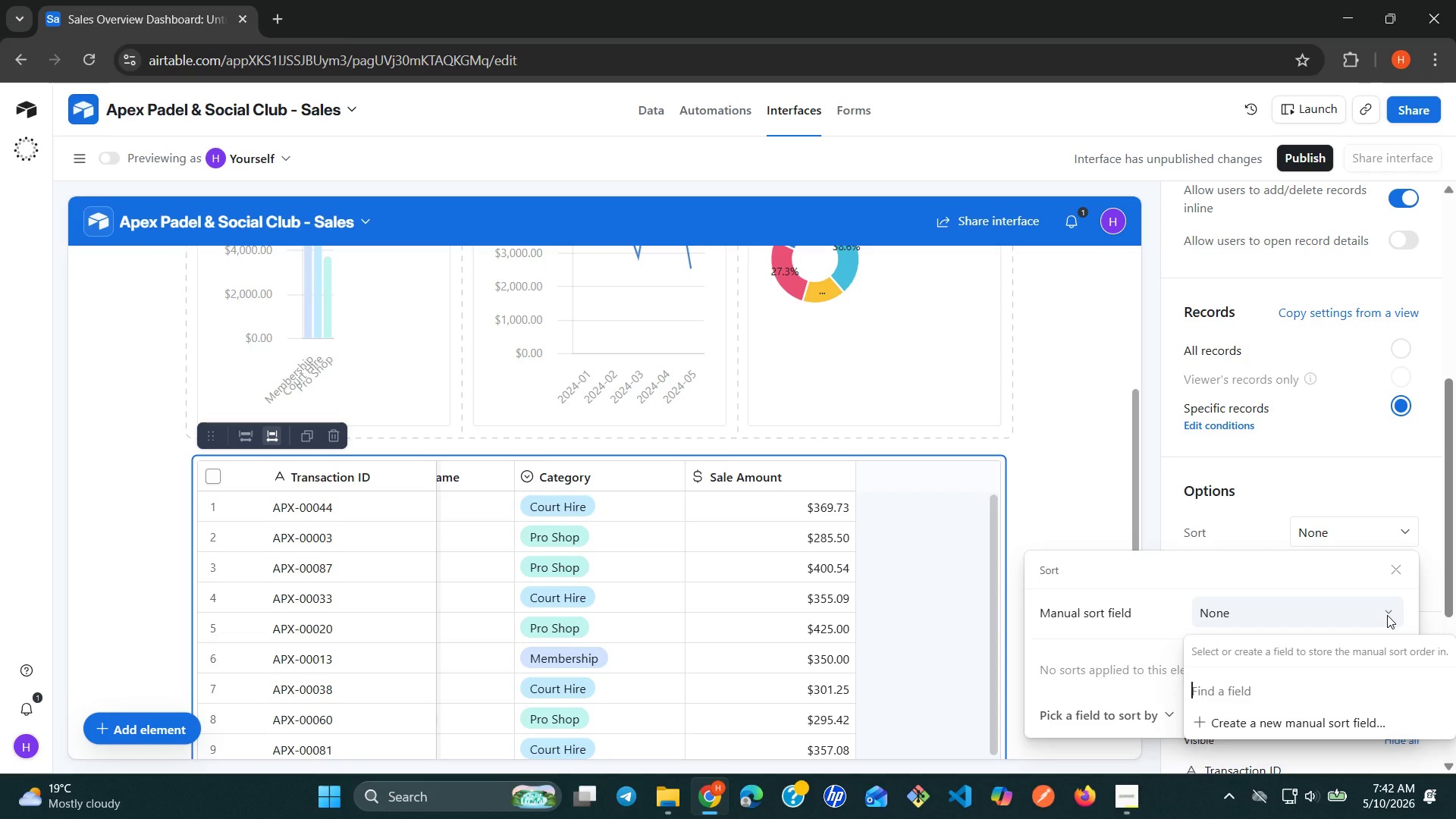 
key(S)
 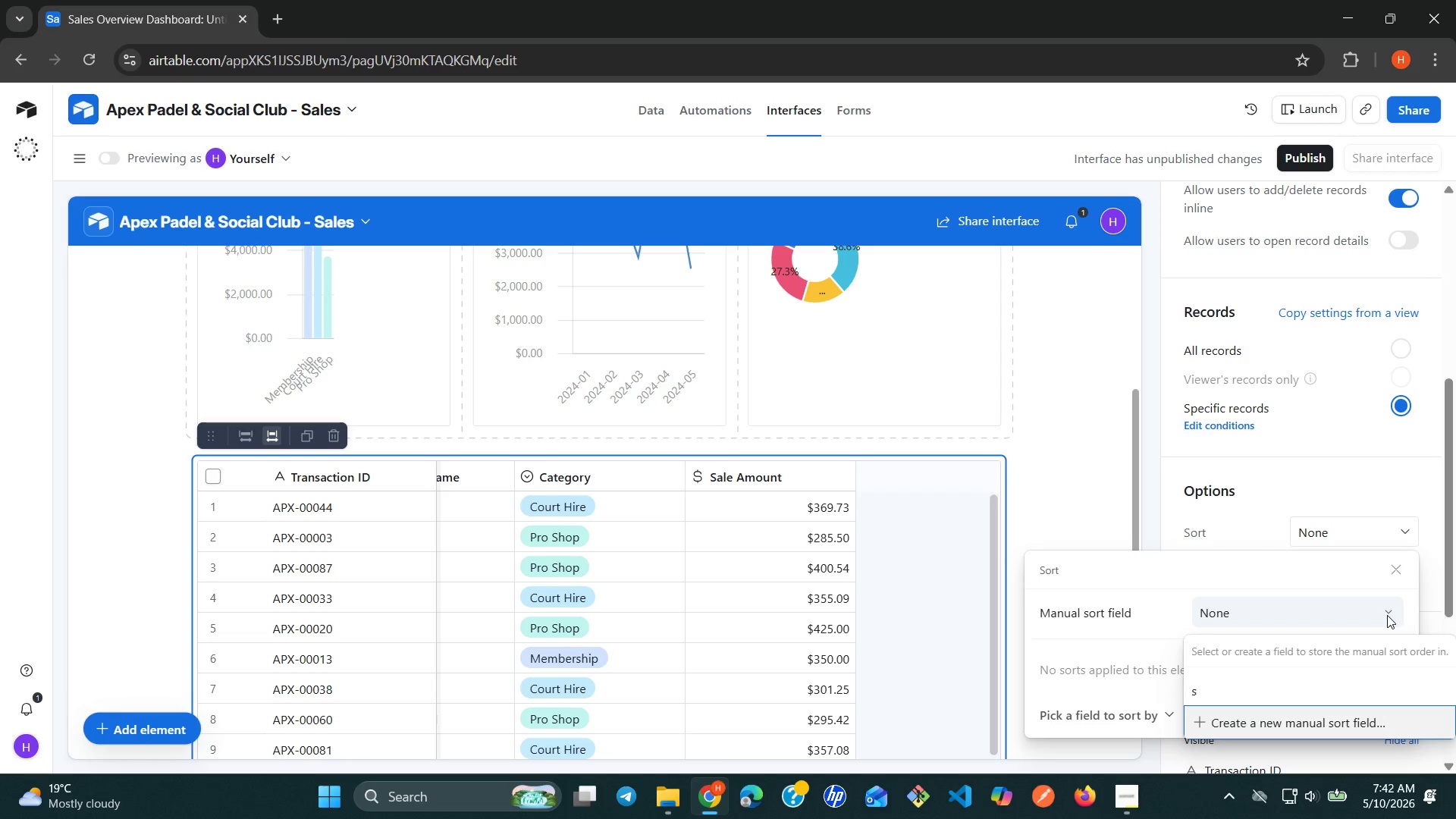 
left_click([1387, 615])
 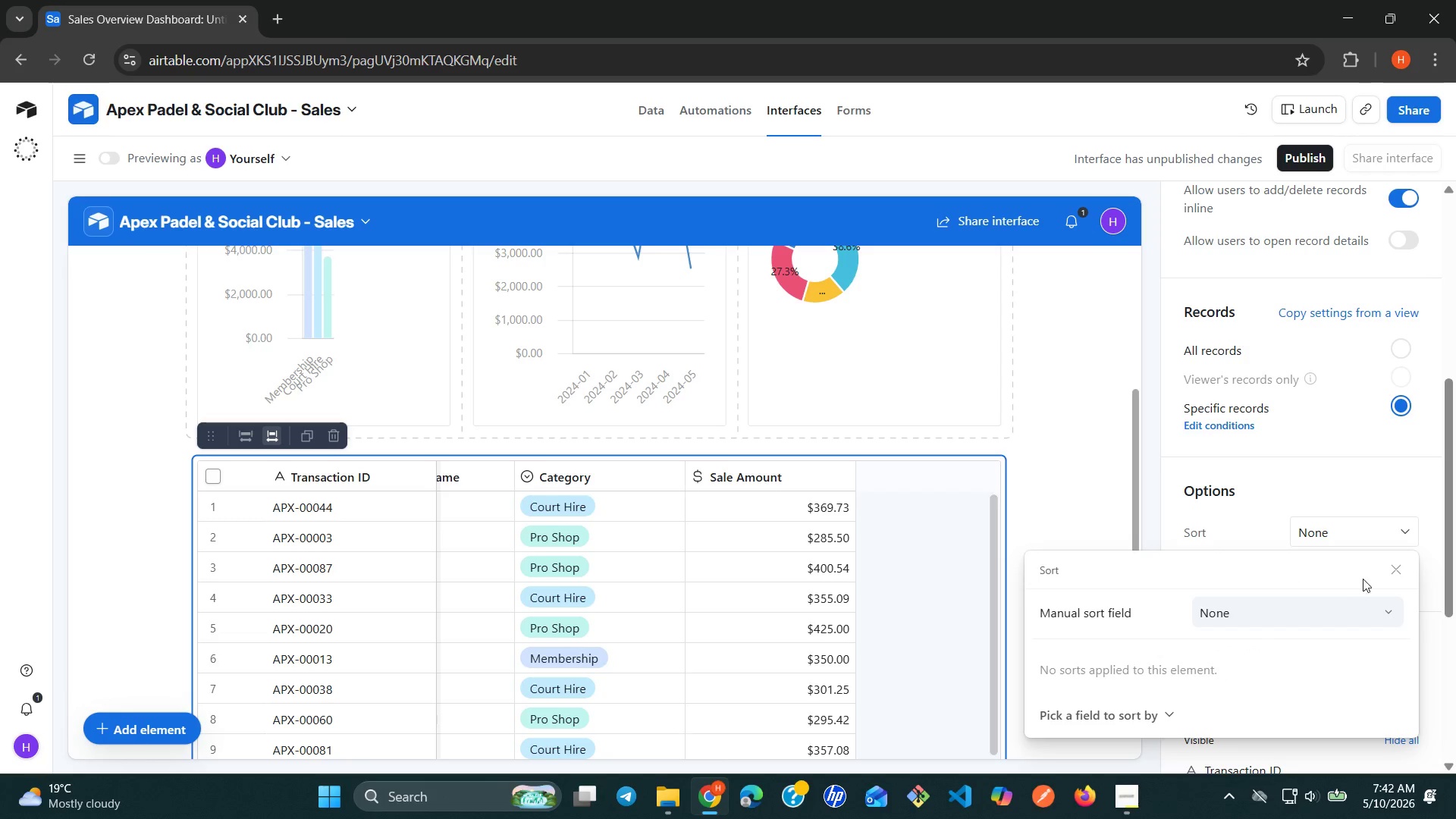 
left_click([1394, 571])
 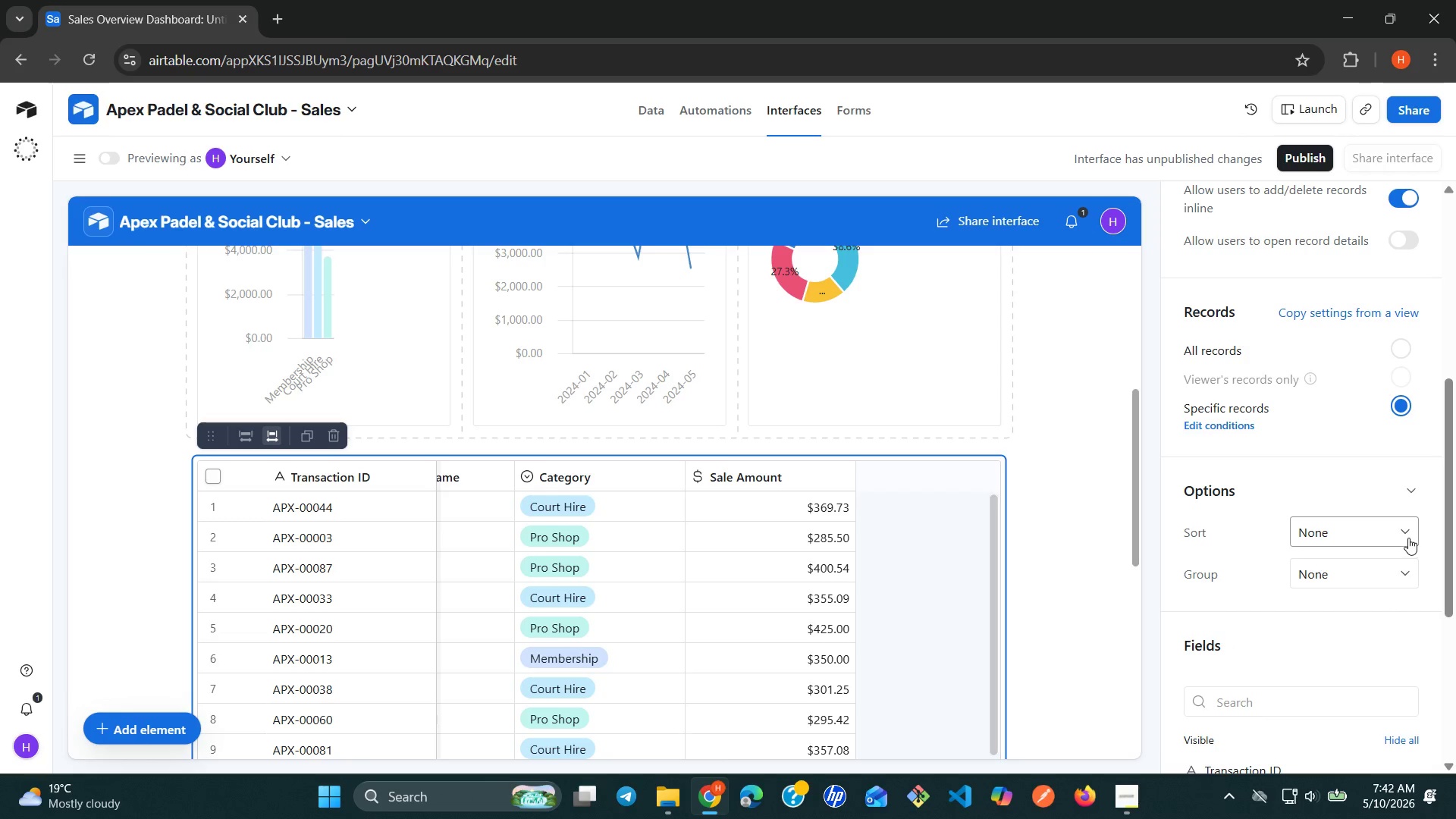 
left_click([1408, 534])
 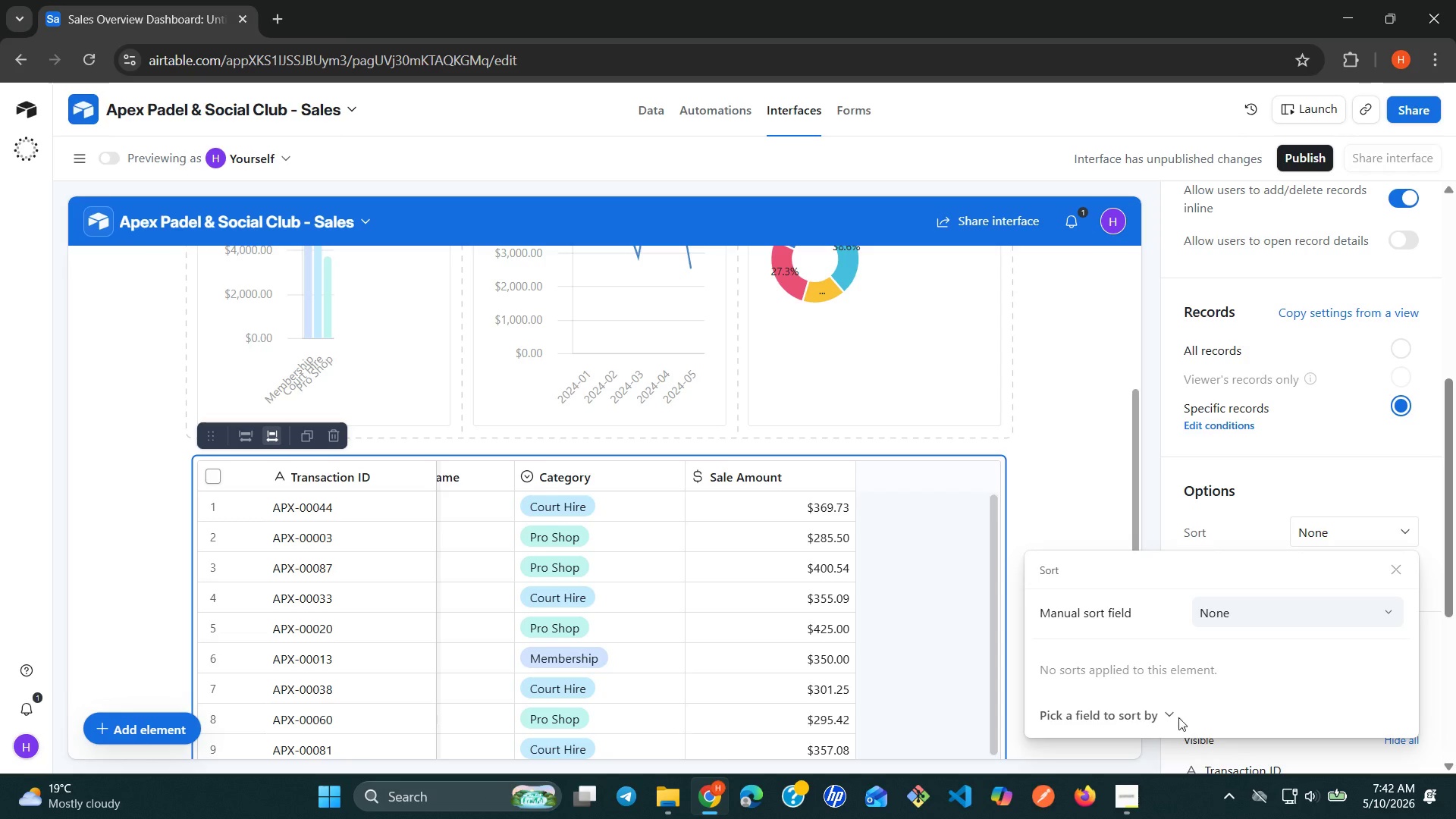 
left_click([1159, 723])
 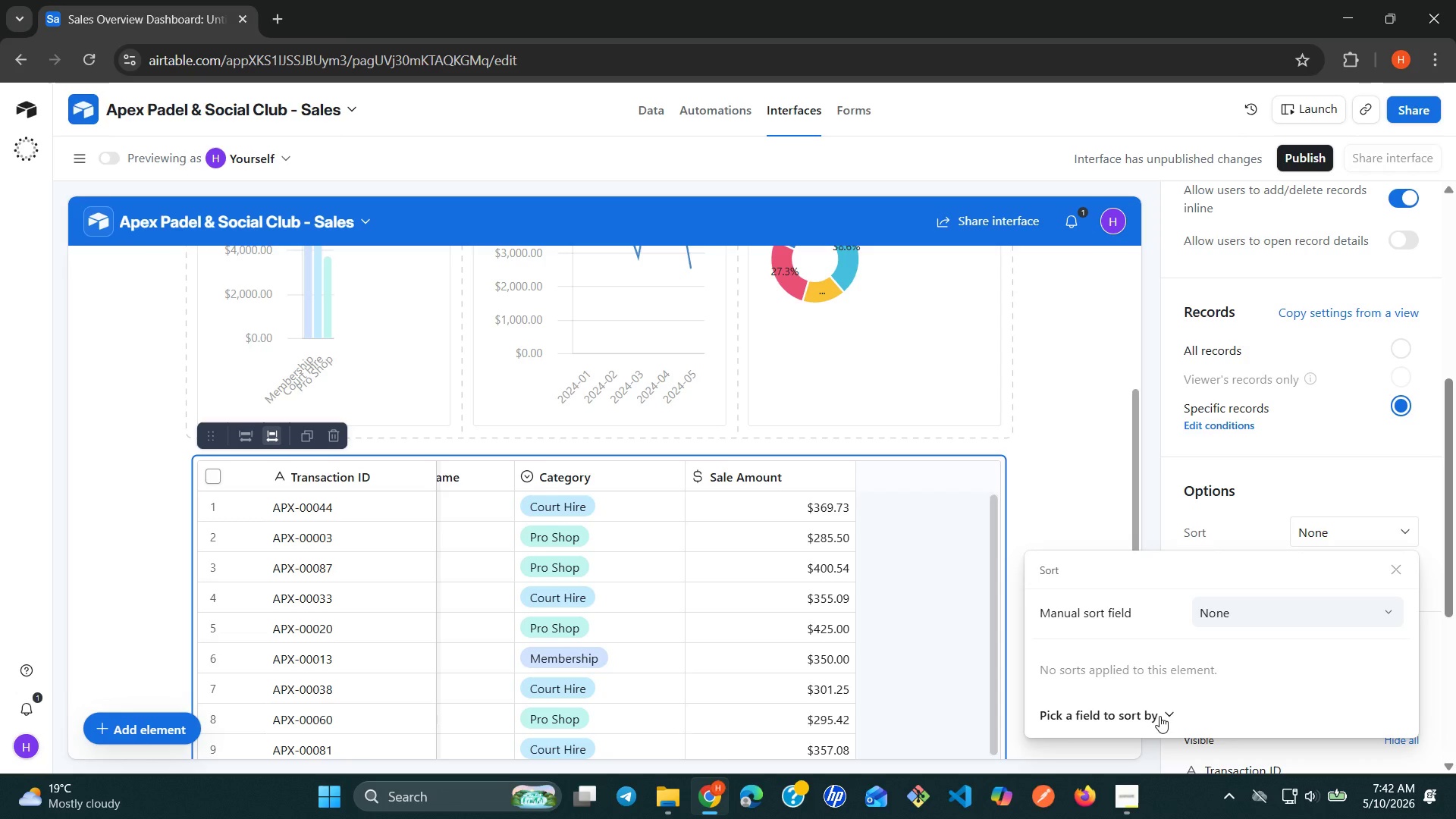 
left_click([1160, 716])
 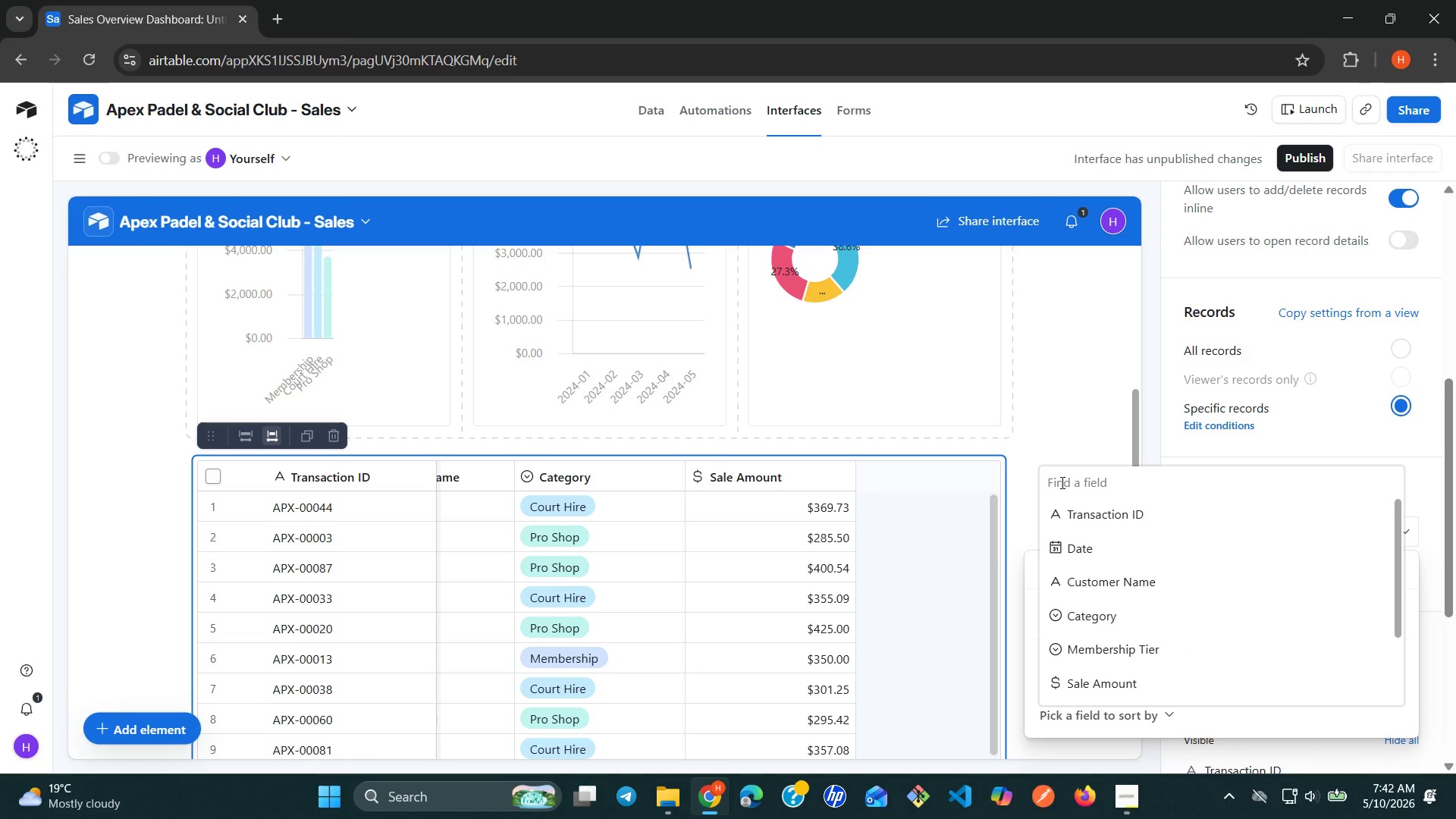 
wait(5.5)
 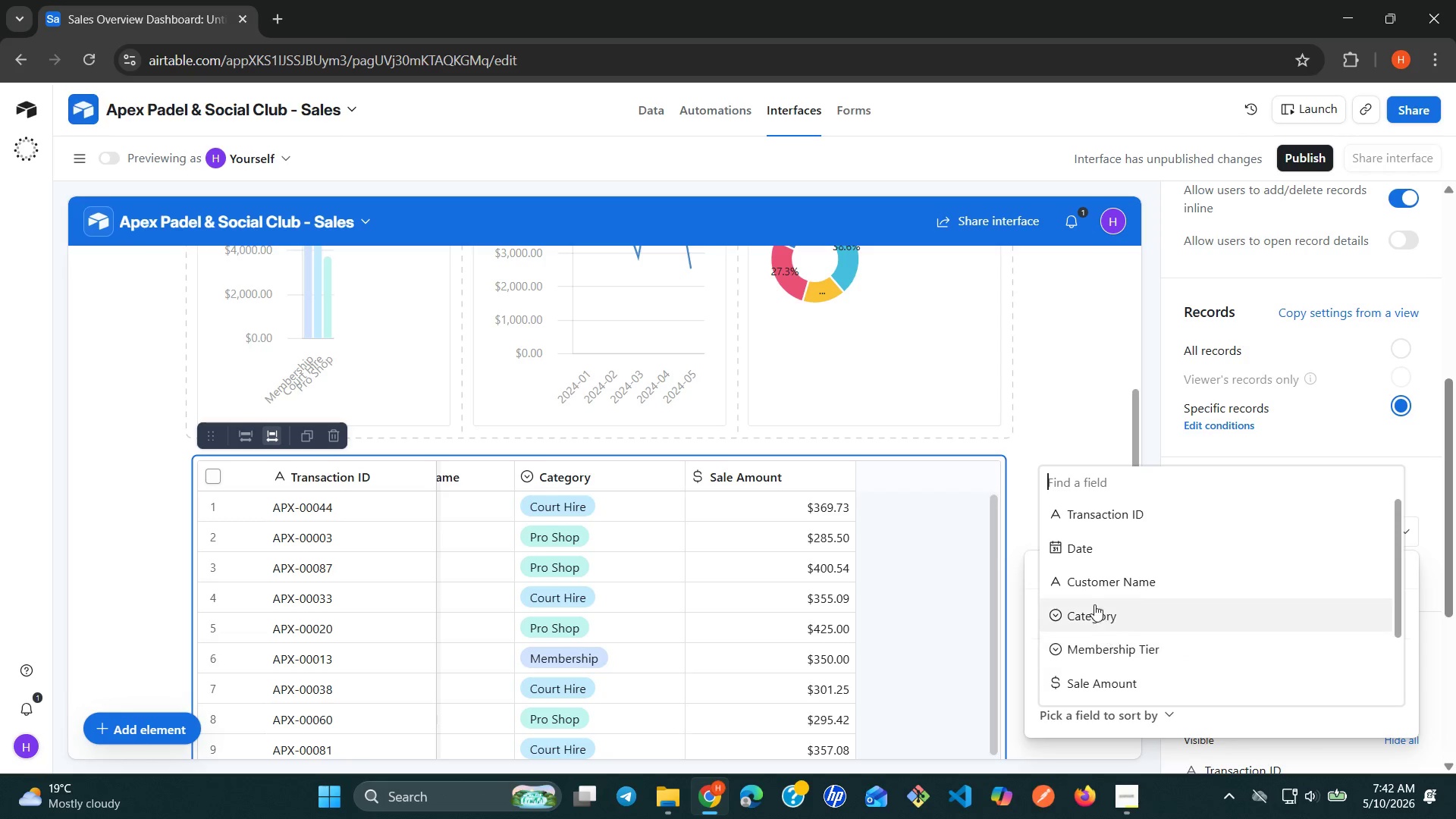 
type(sa)
 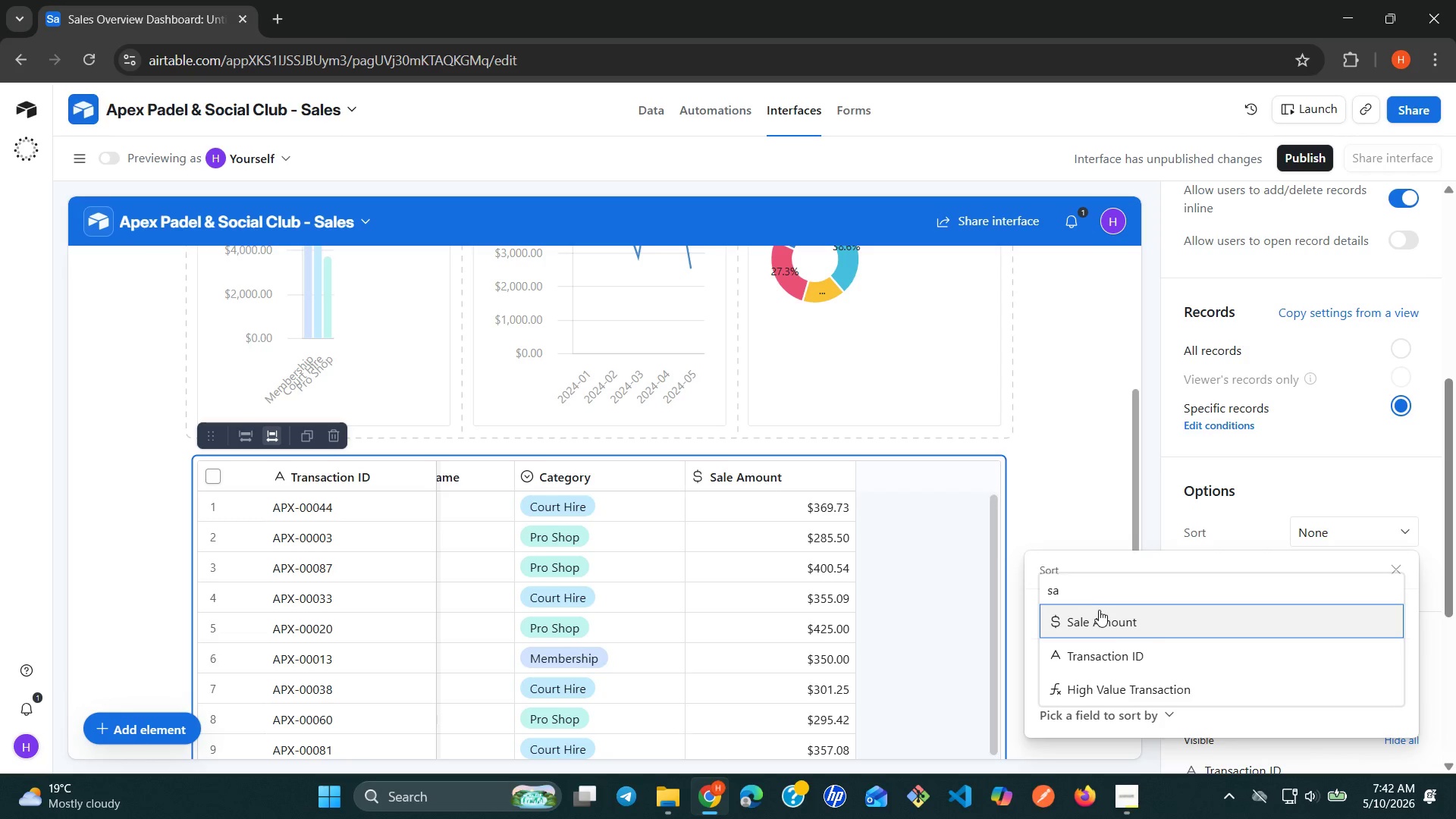 
left_click([1097, 612])
 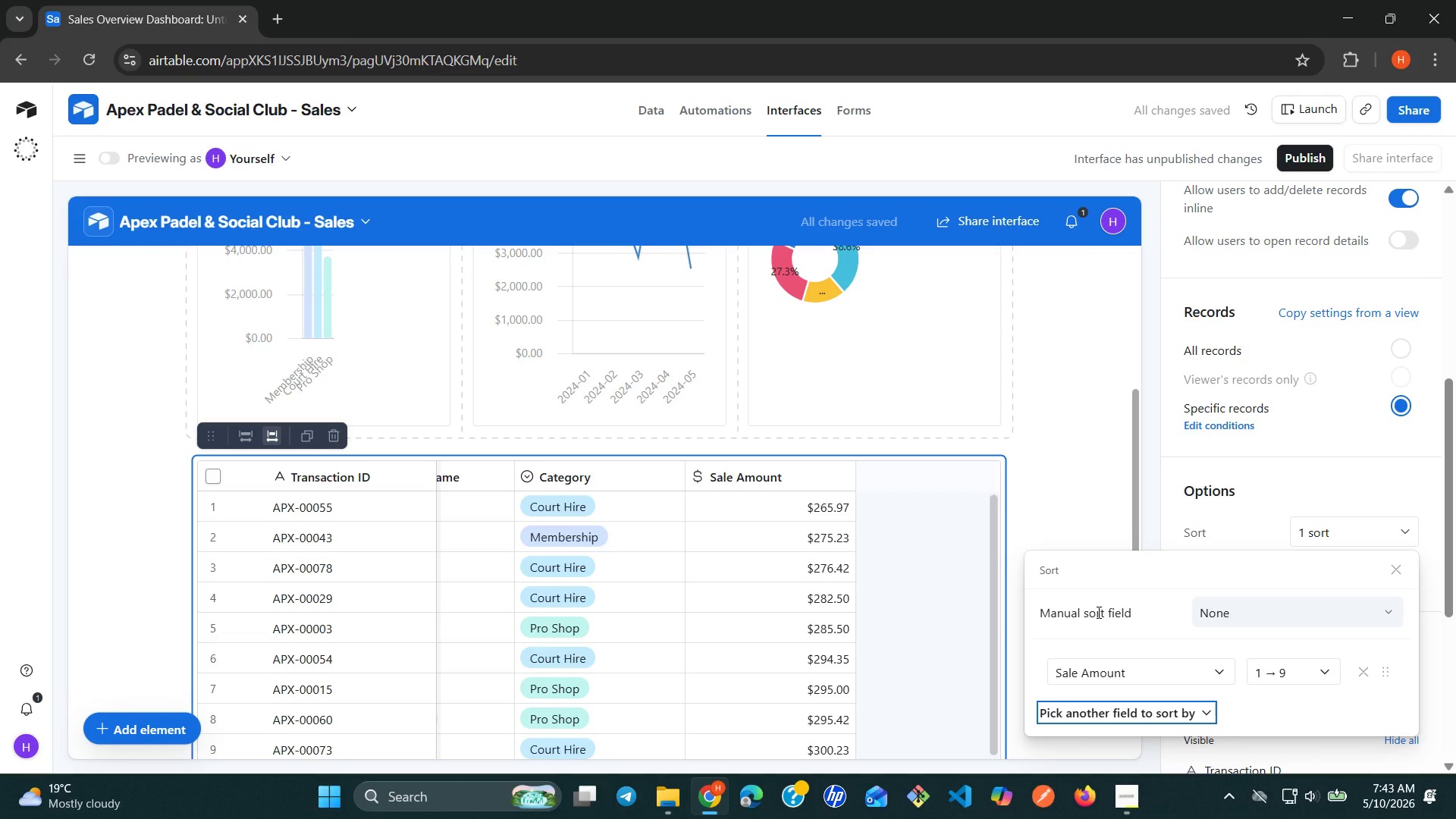 
wait(8.67)
 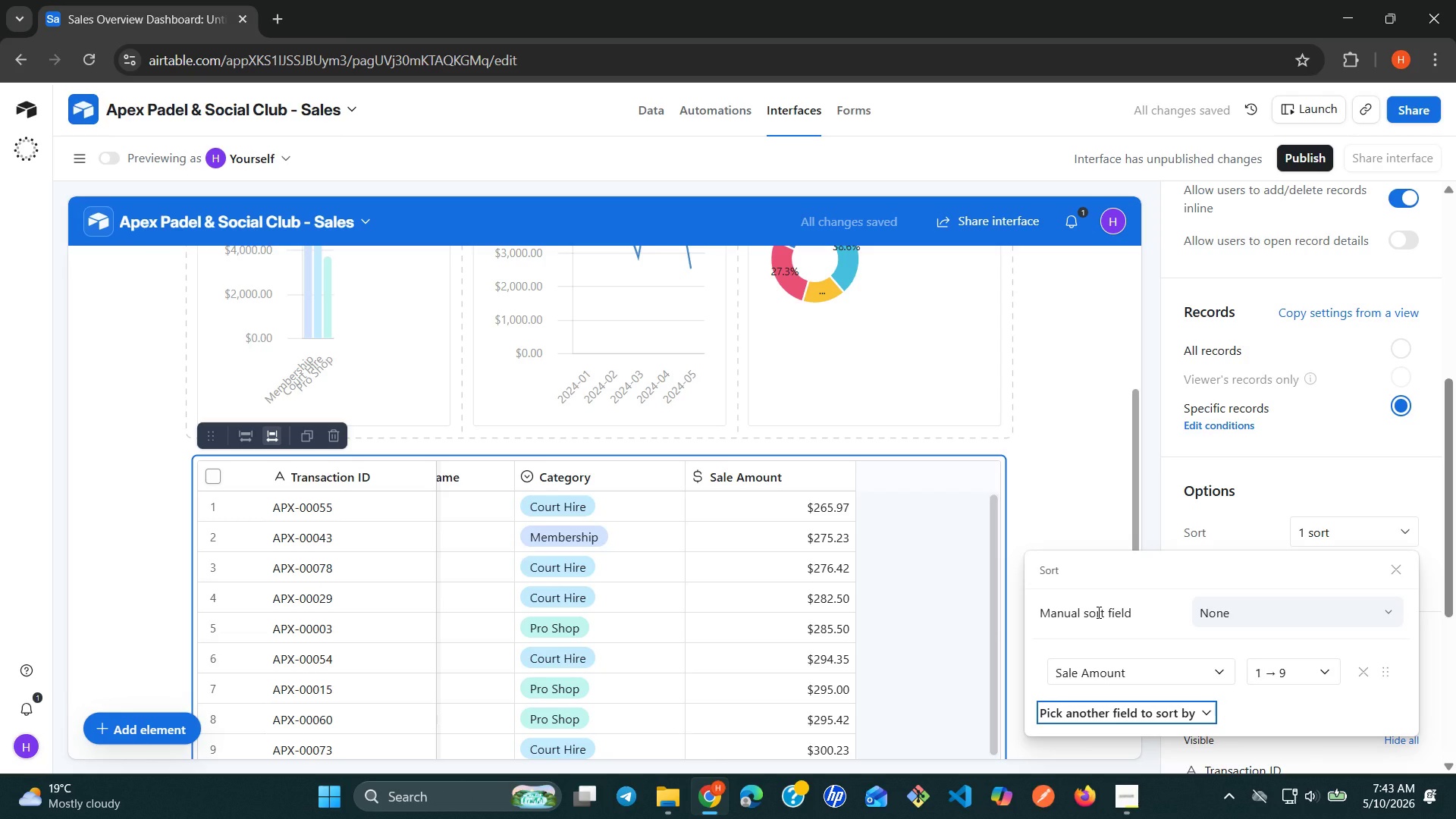 
left_click([1325, 671])
 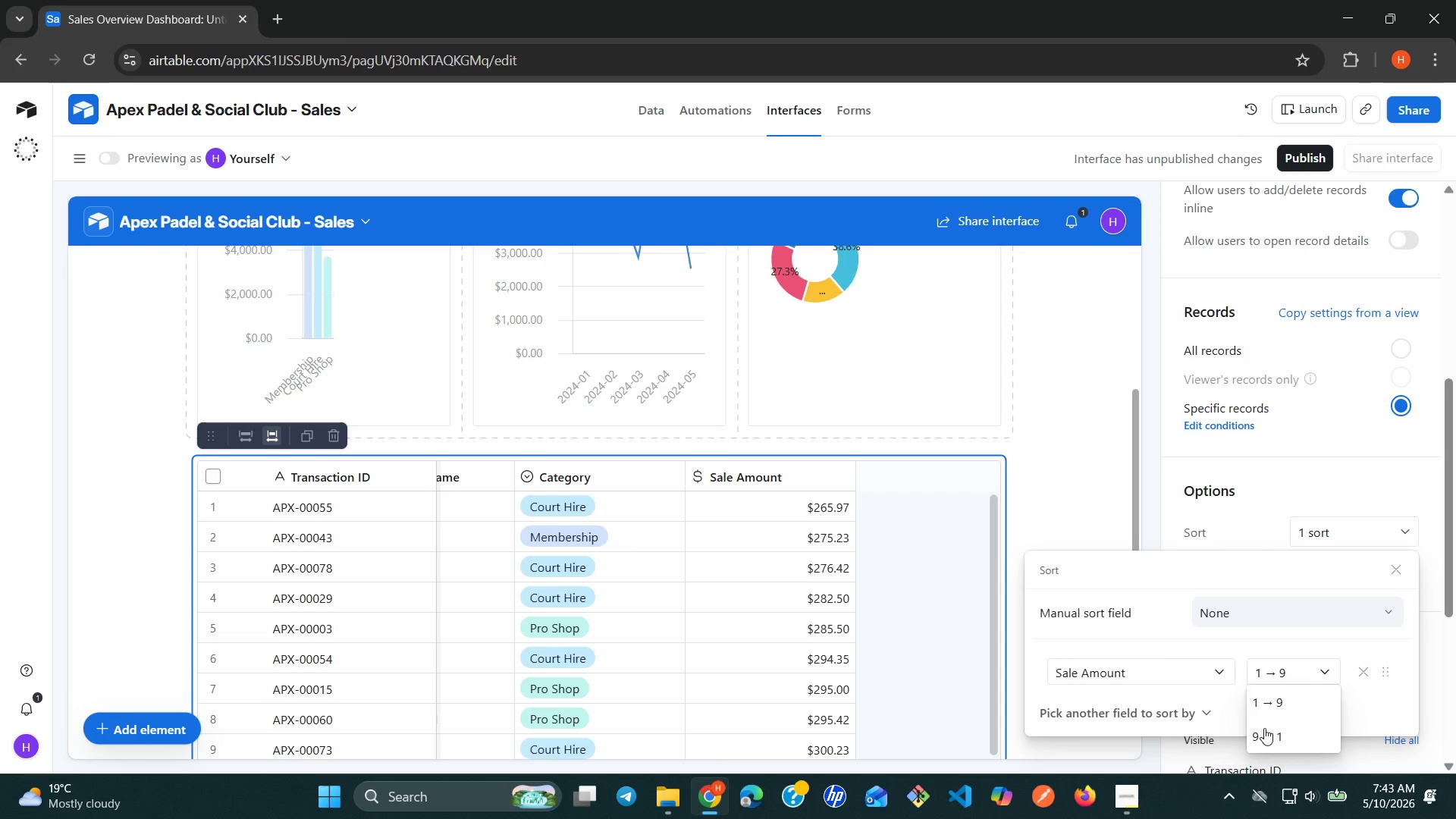 
left_click([1263, 730])
 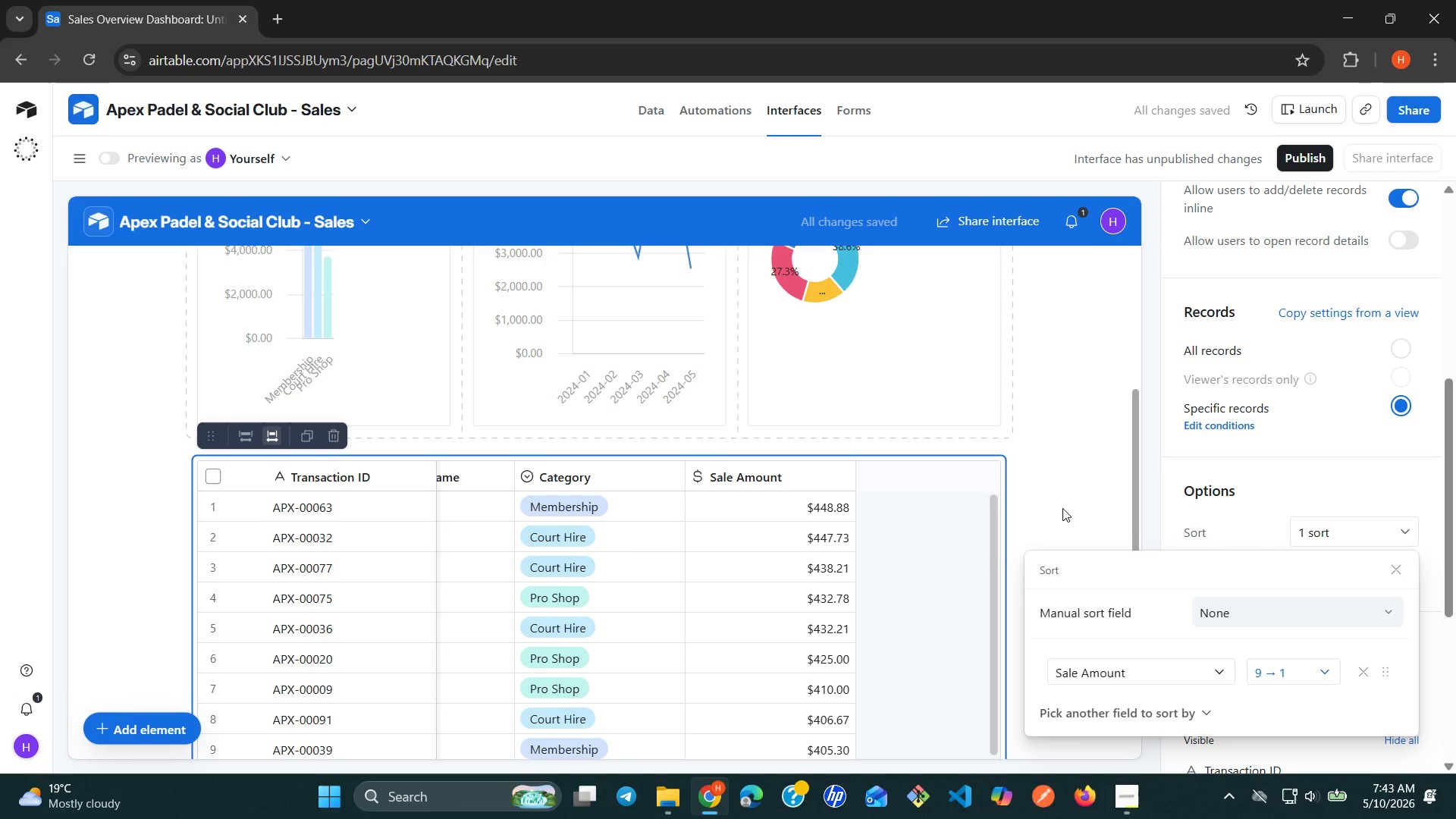 
left_click([1062, 508])
 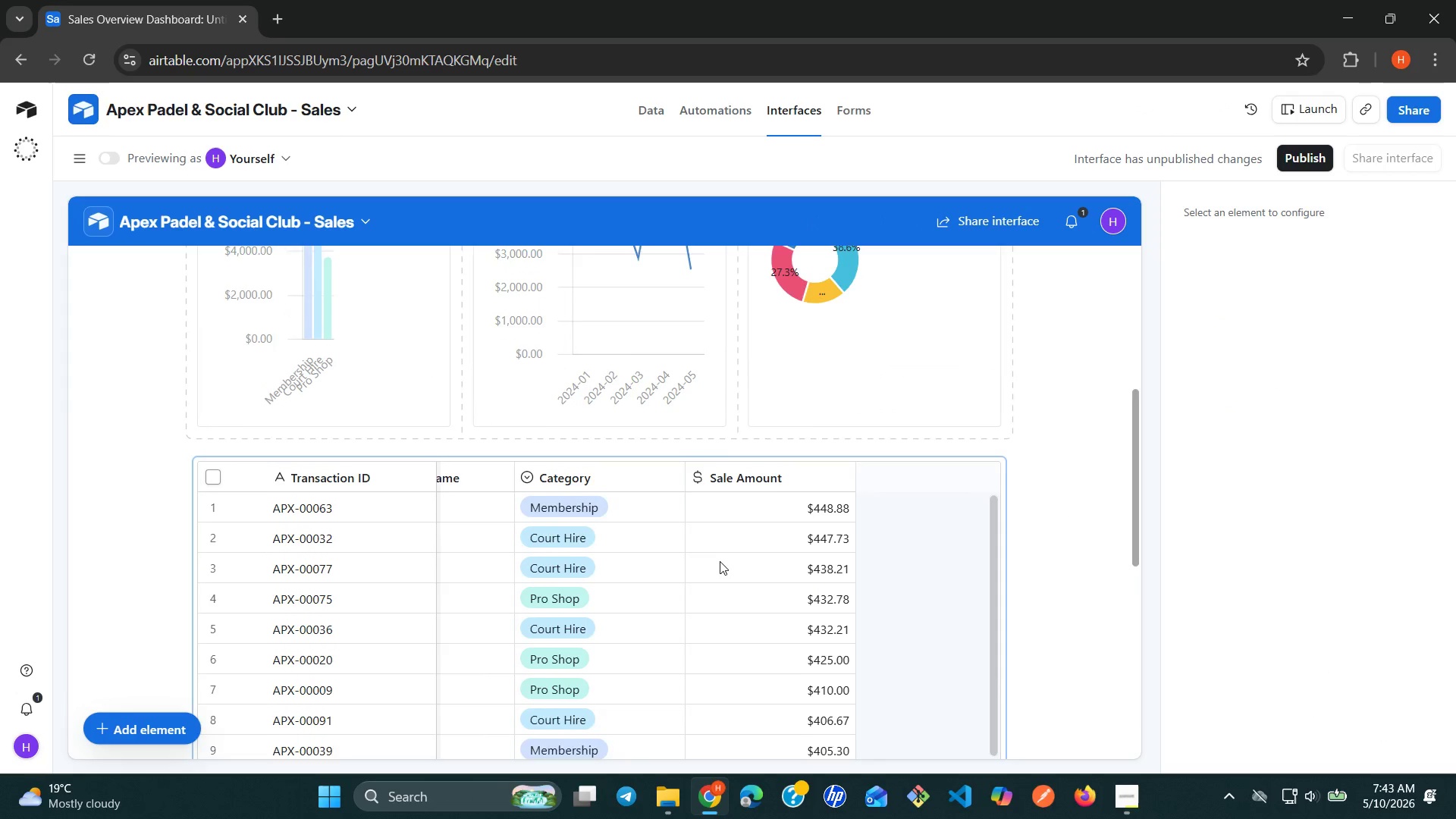 
wait(9.45)
 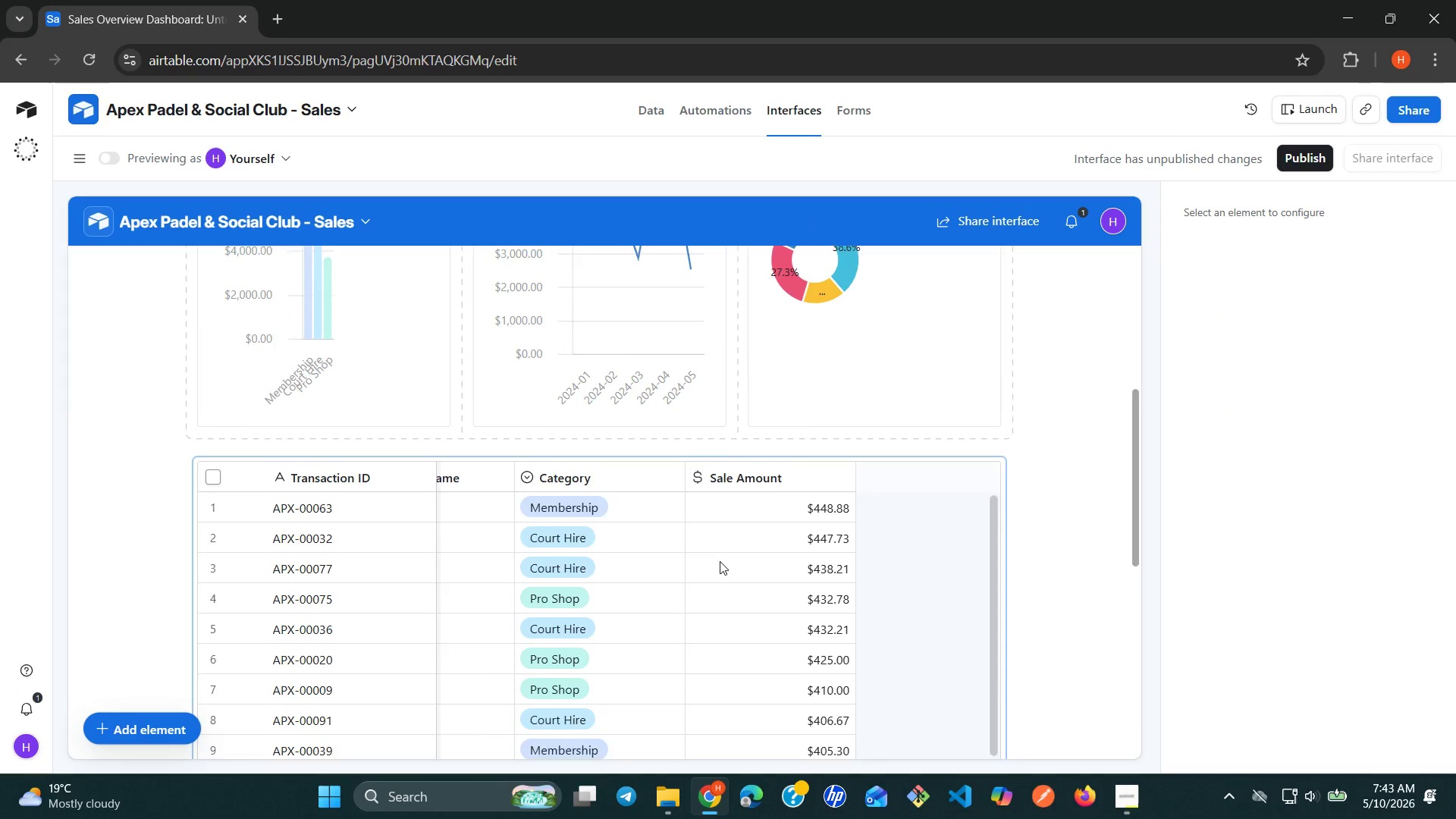 
left_click([1314, 159])
 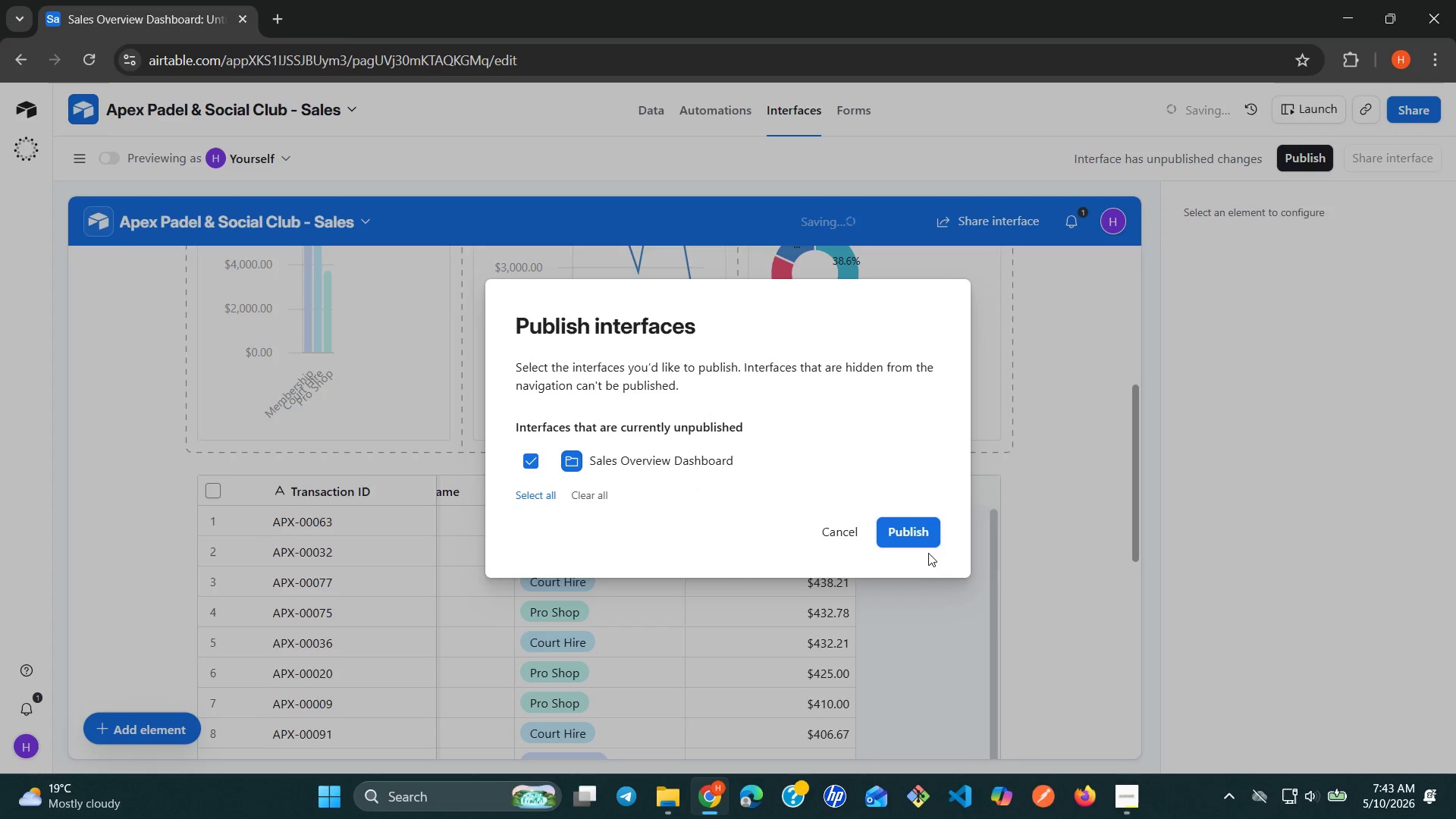 
left_click([924, 543])
 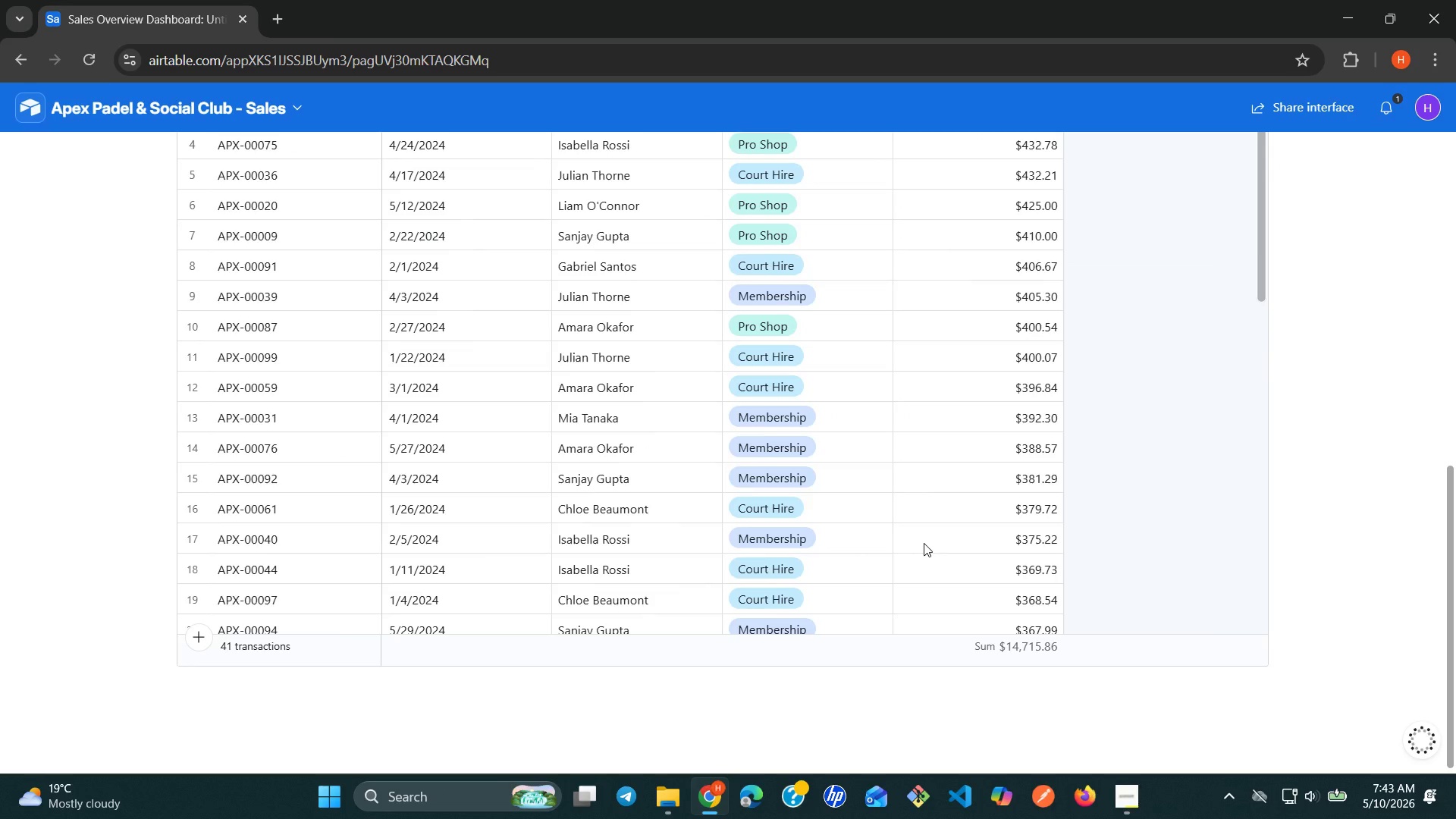 
wait(13.89)
 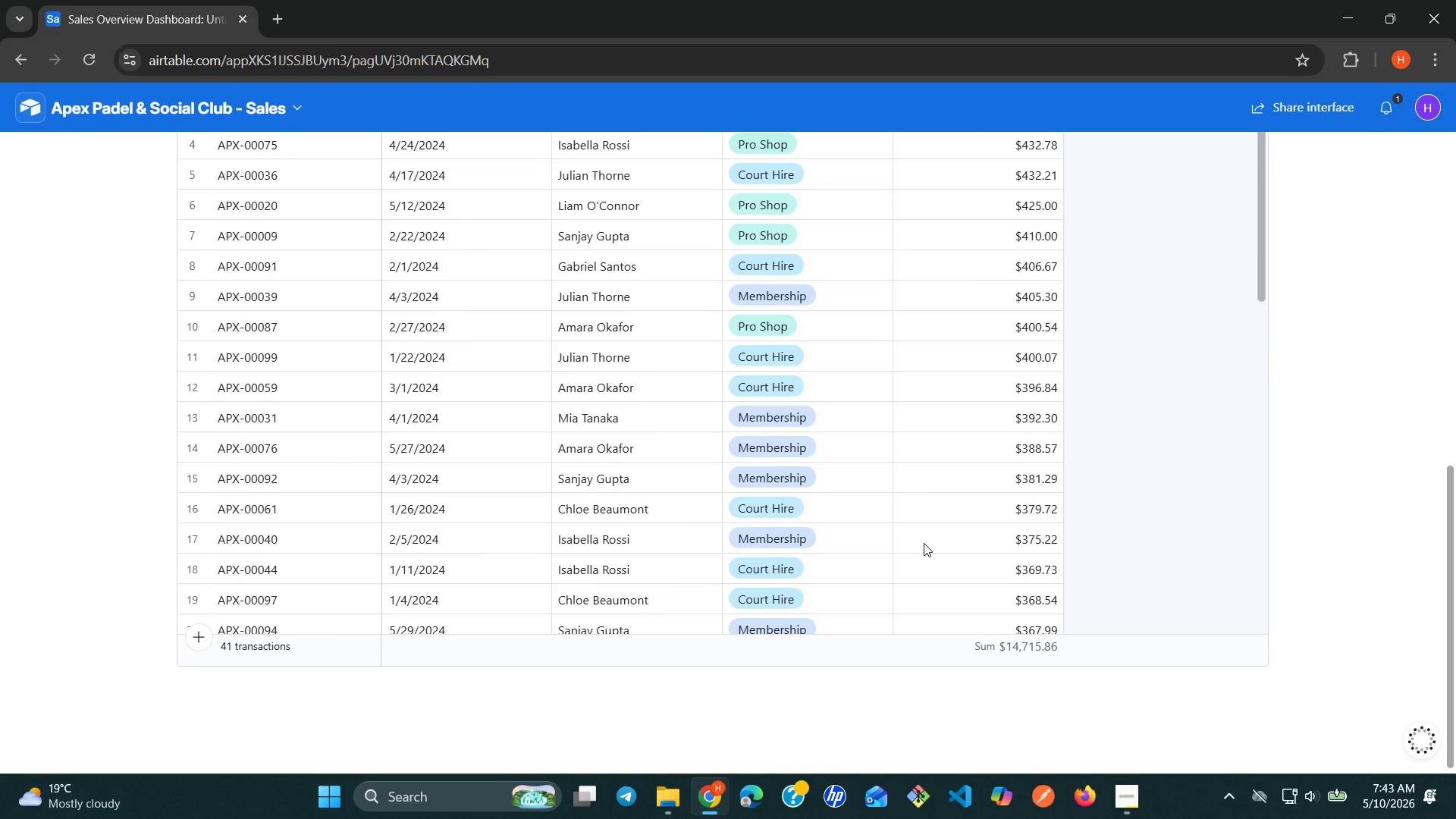 
left_click([840, 733])
 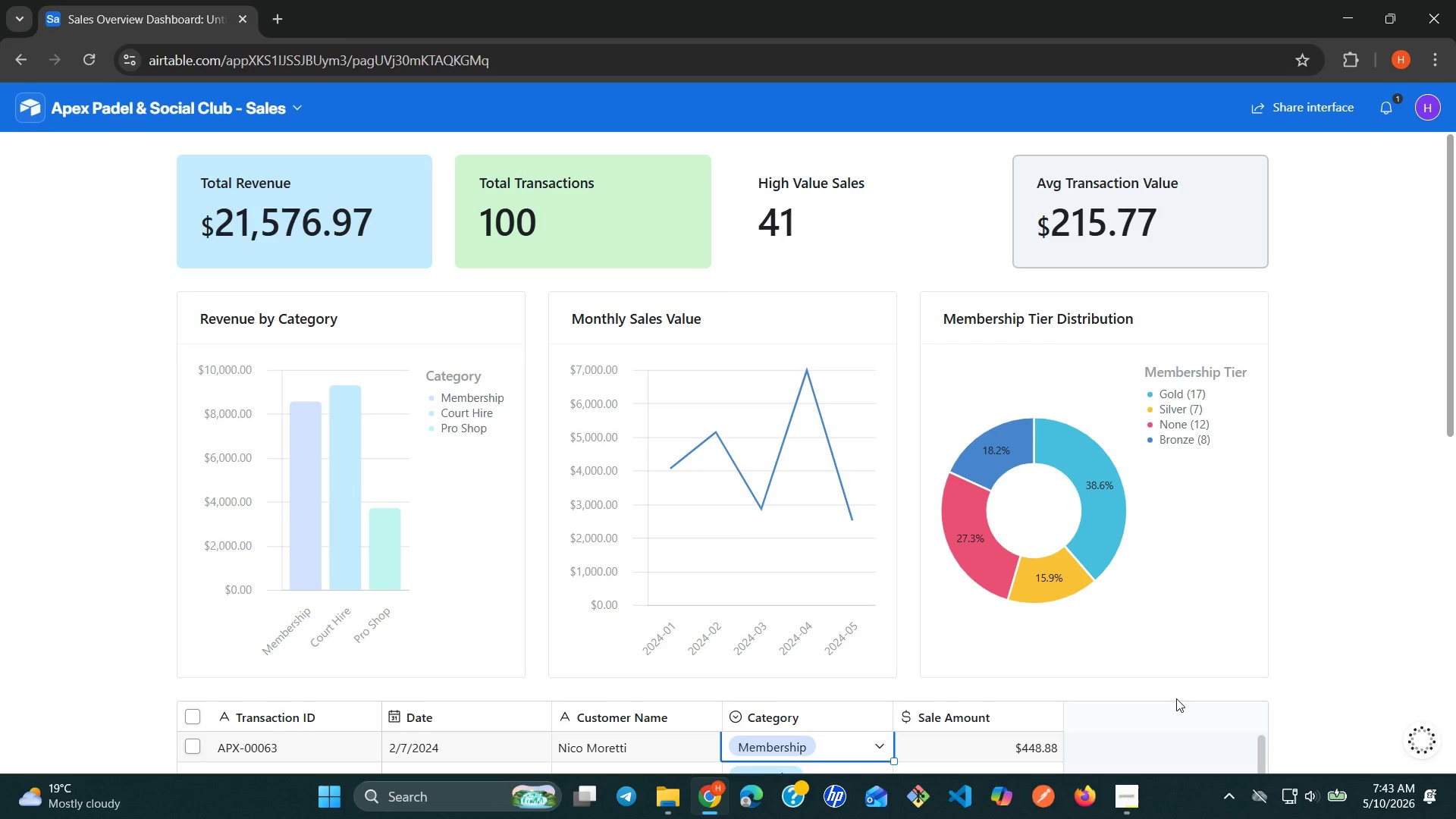 
left_click([1176, 706])
 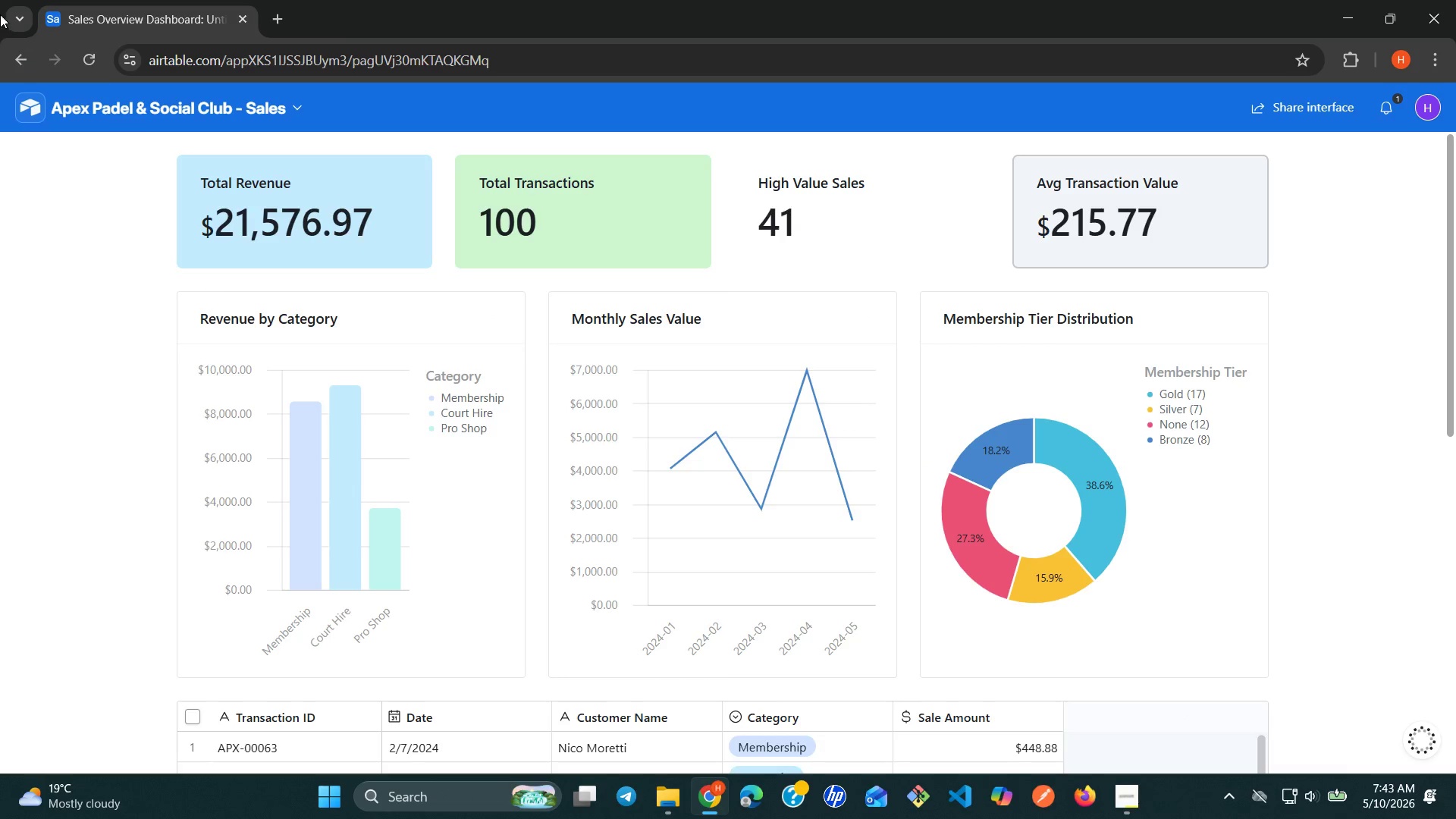 
left_click([21, 61])
 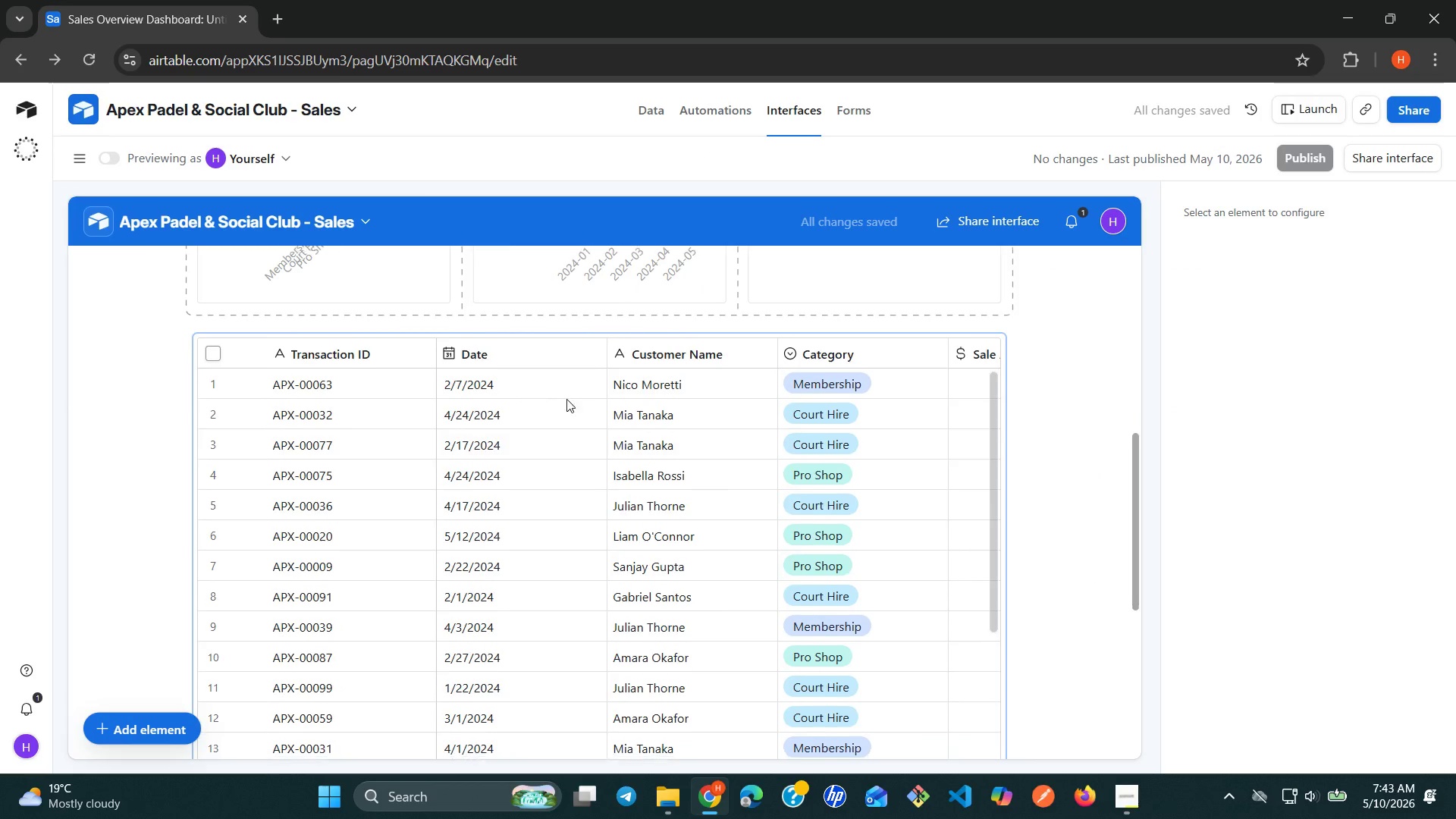 
left_click([957, 427])
 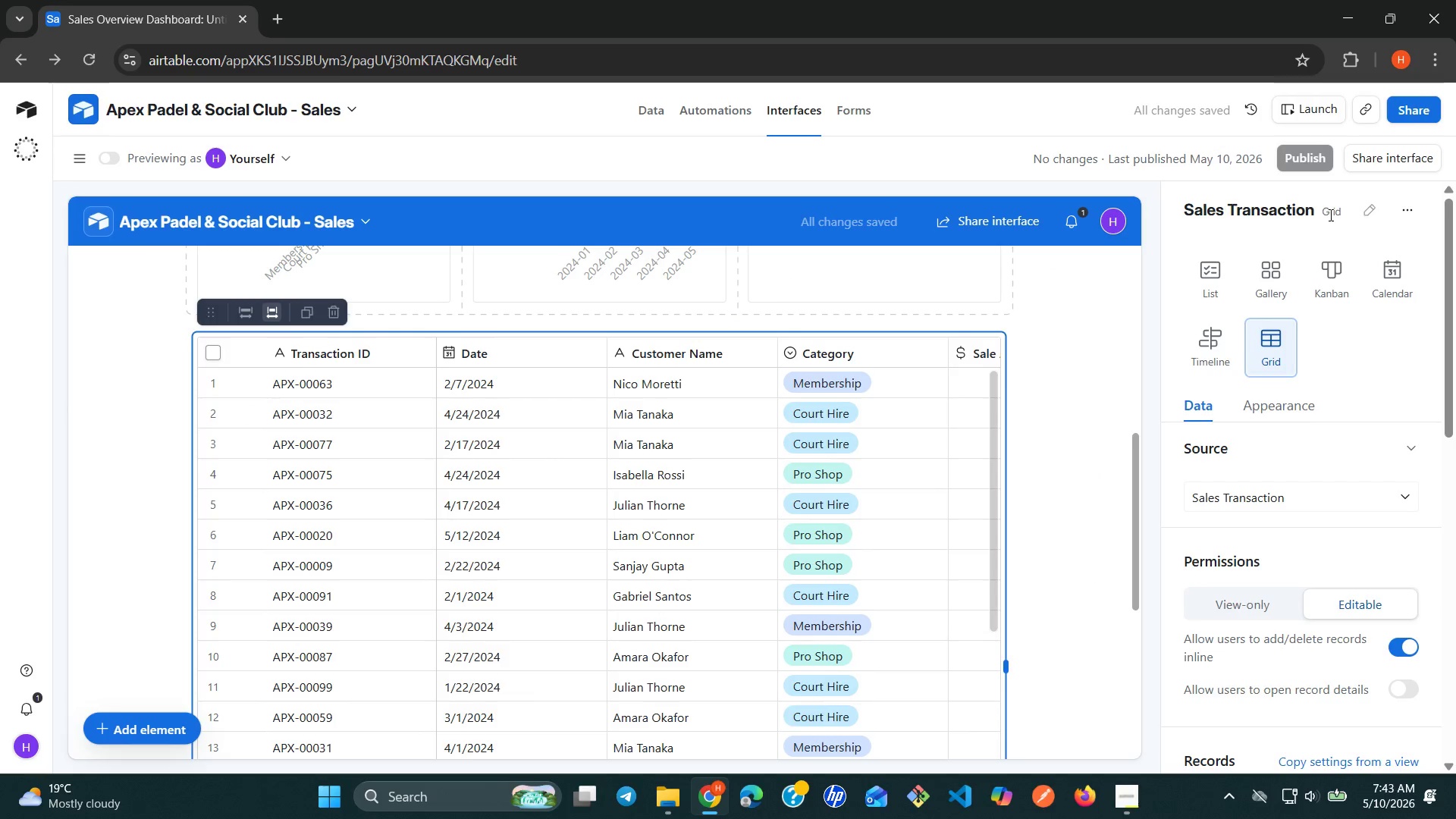 
left_click([1364, 209])
 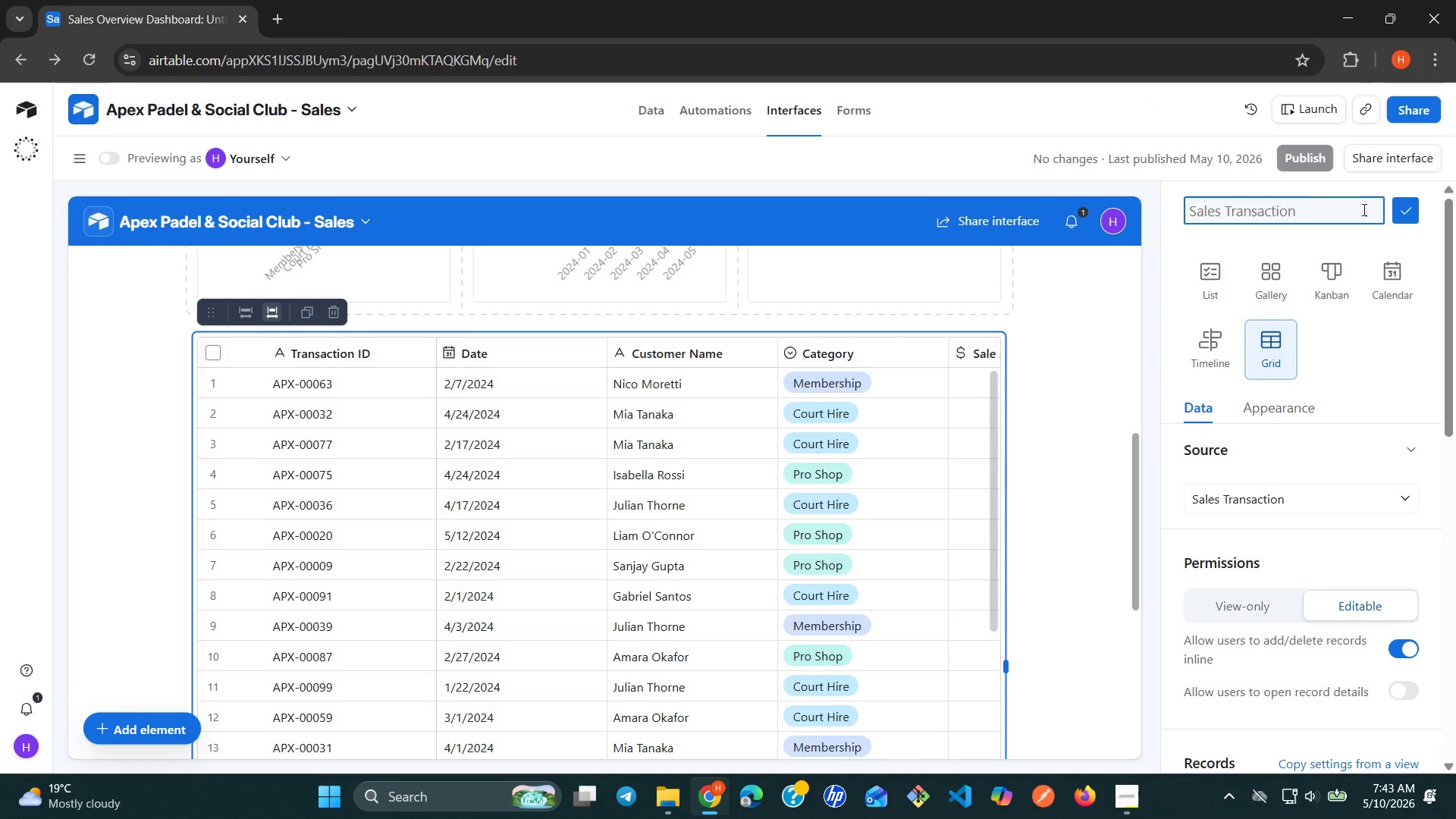 
left_click([1282, 213])
 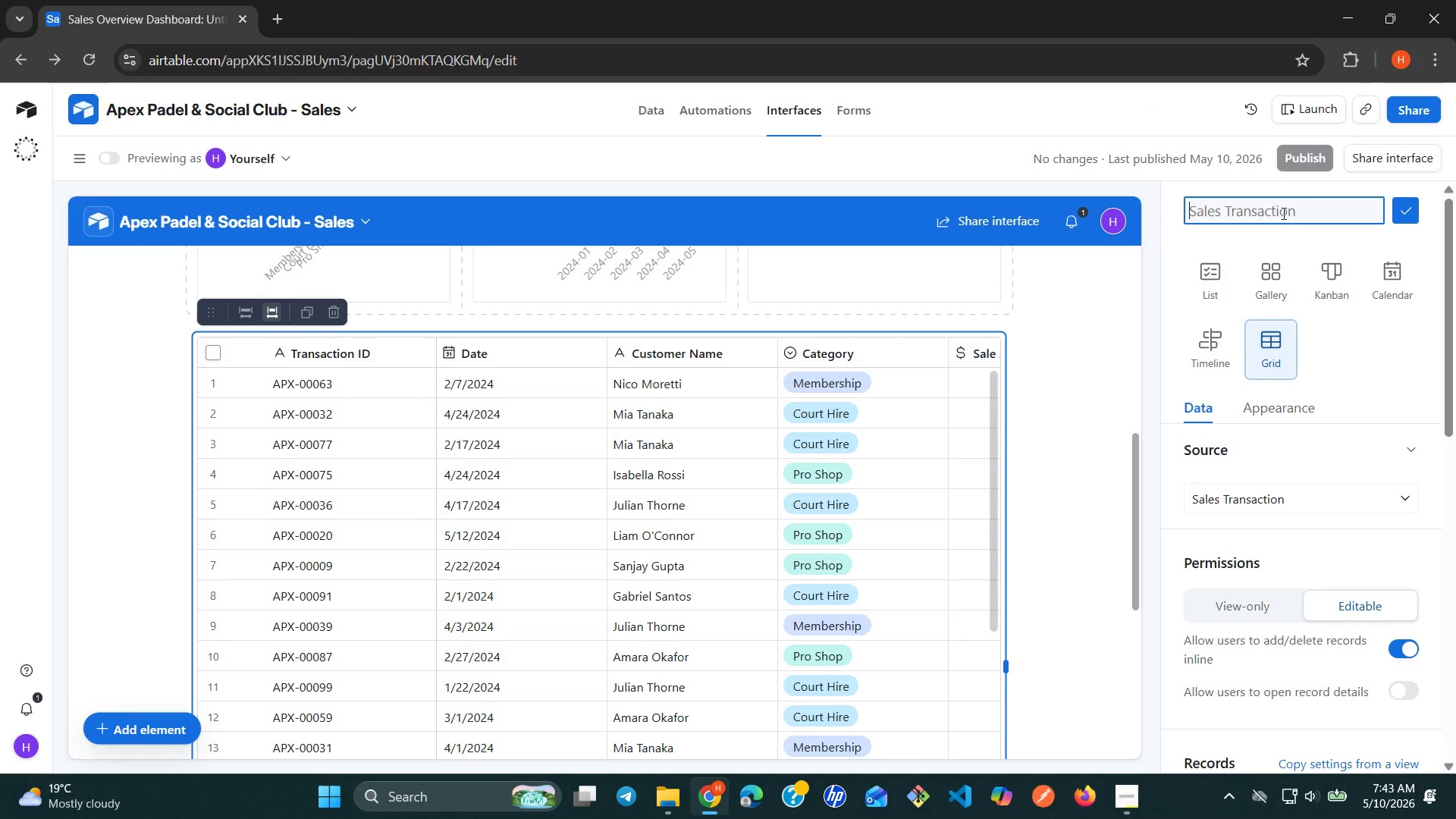 
type(High Value Transaction)
 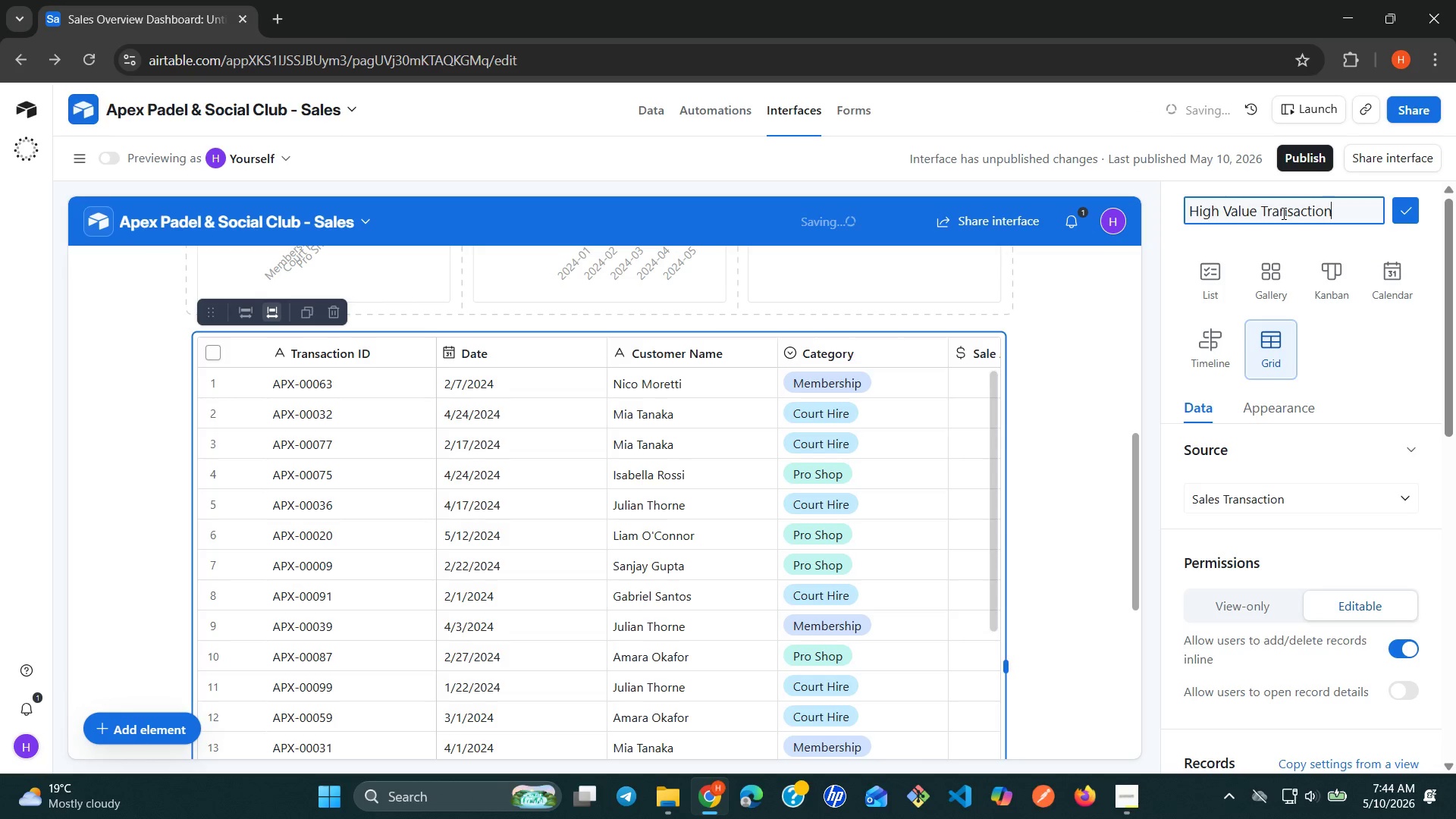 
type(s (over $250))
 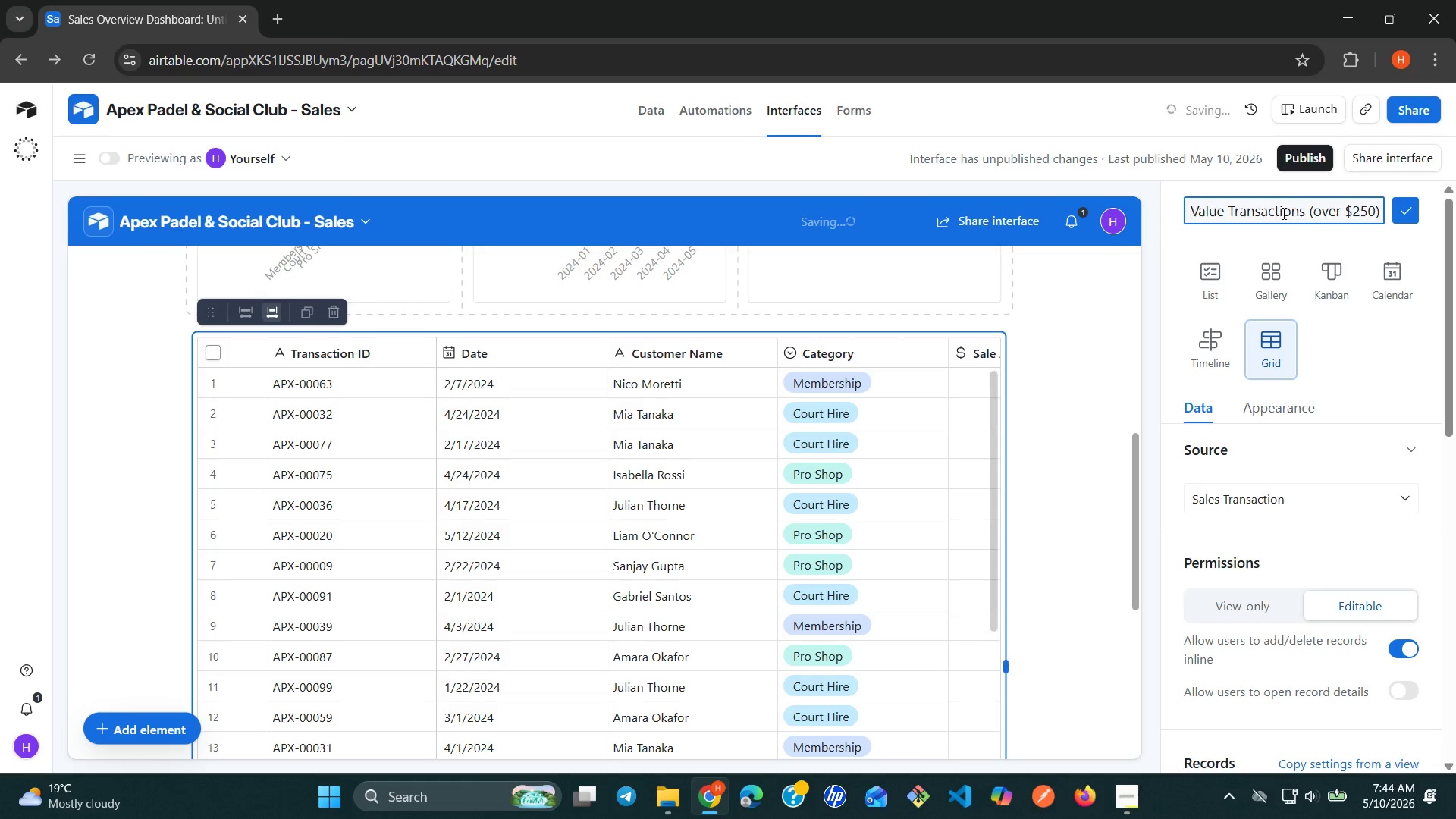 
left_click([1412, 202])
 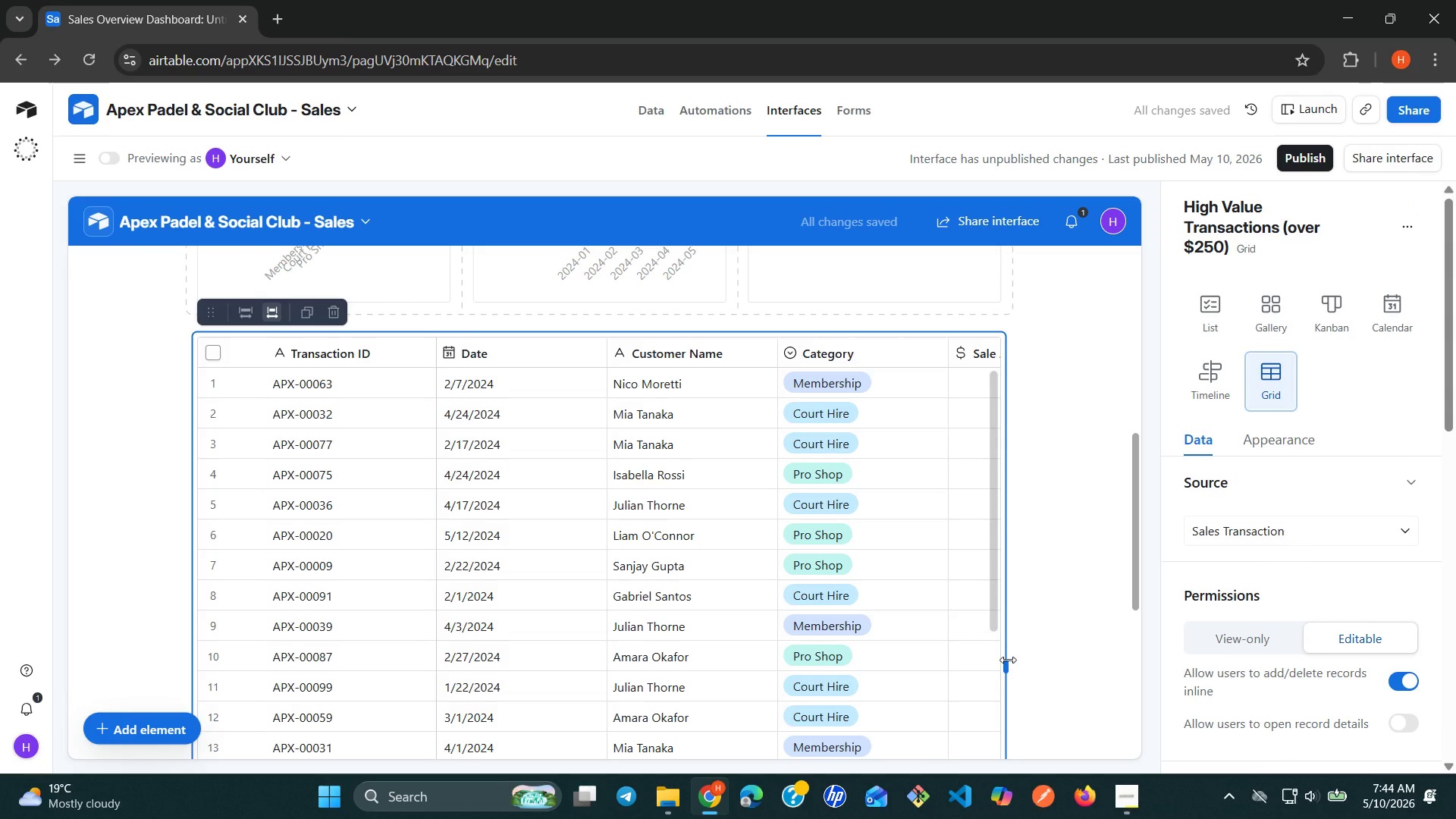 
left_click_drag(start_coordinate=[1008, 660], to_coordinate=[1008, 679])
 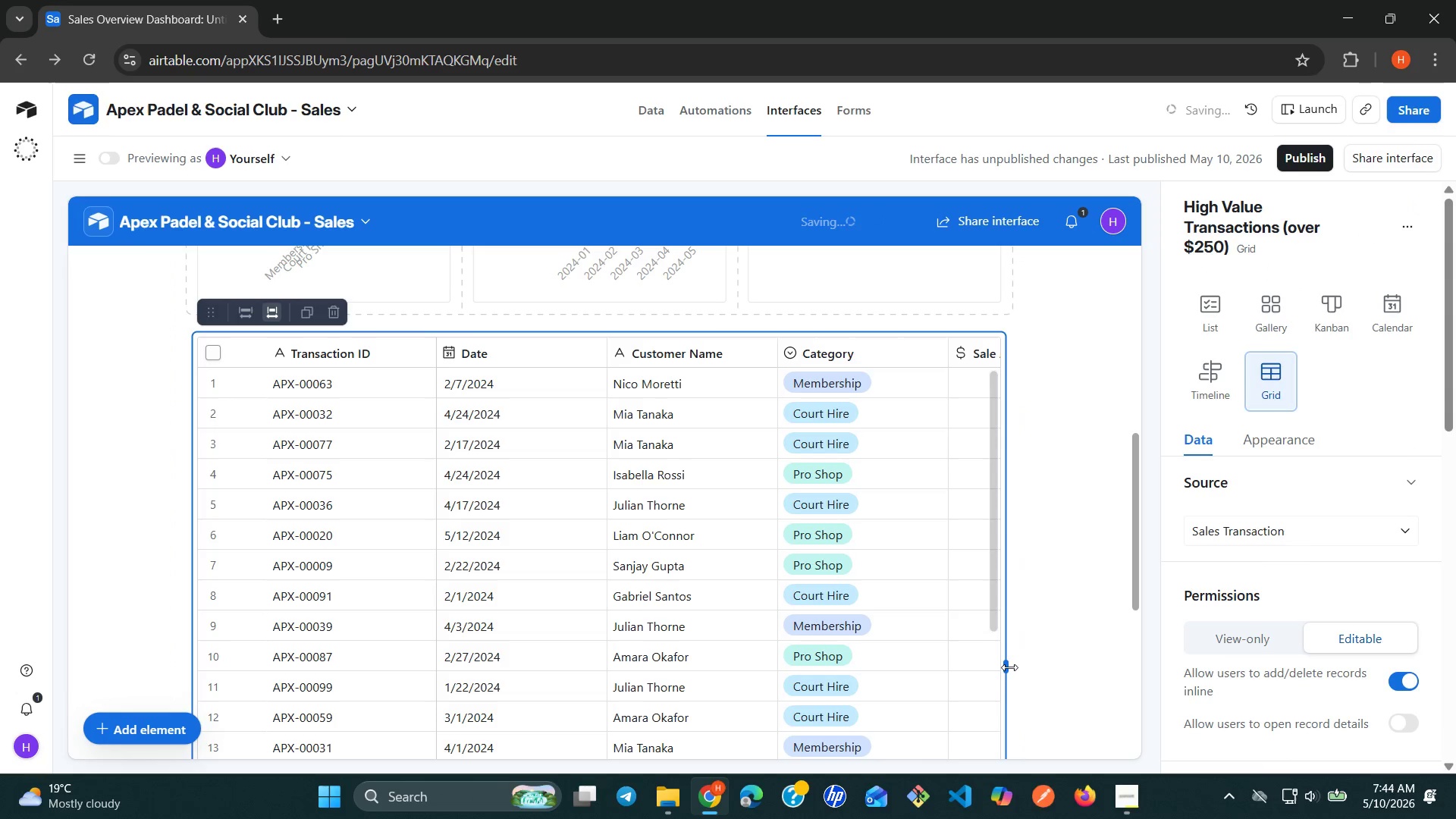 
left_click_drag(start_coordinate=[1009, 667], to_coordinate=[1134, 654])
 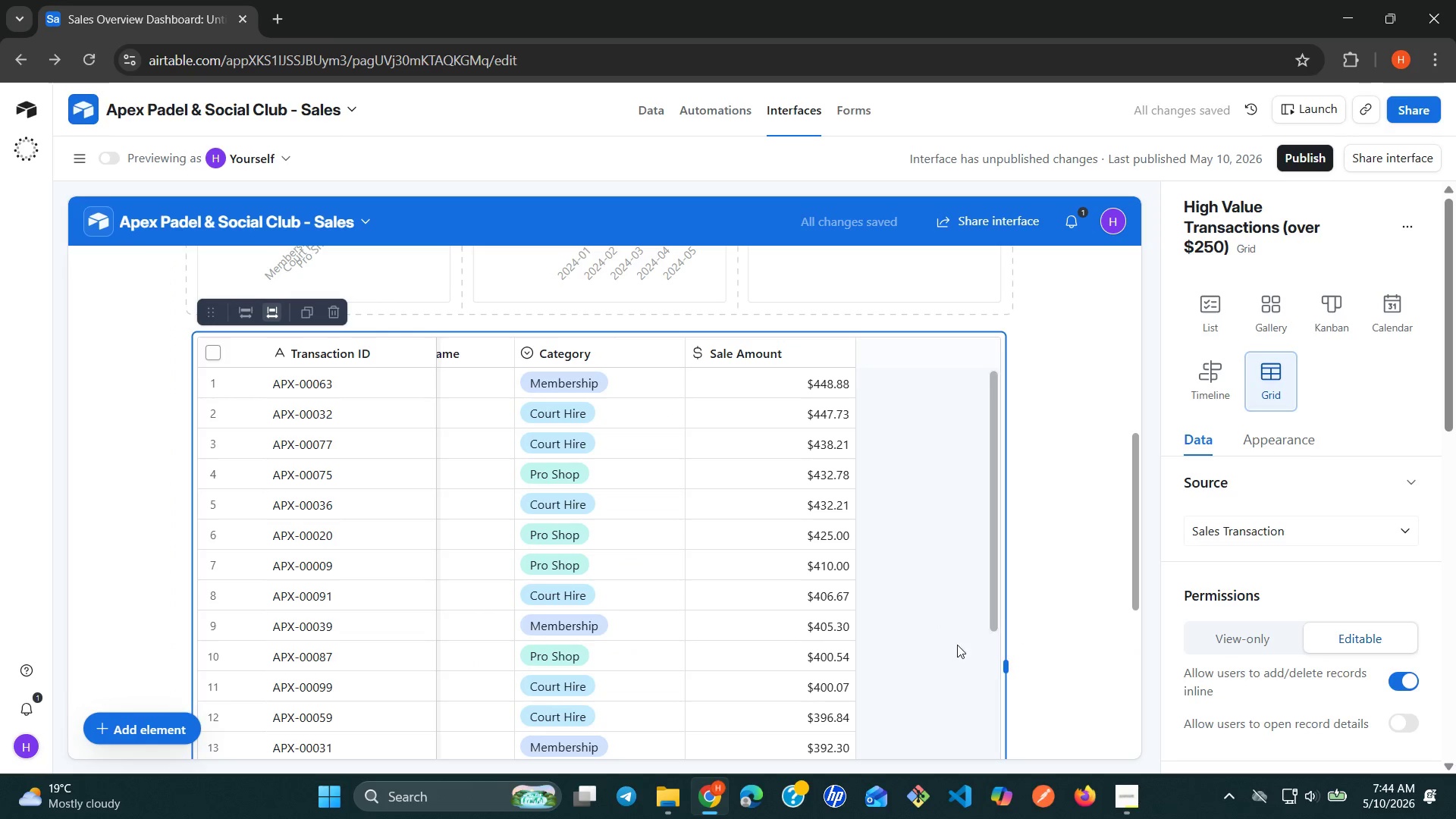 
left_click([989, 667])
 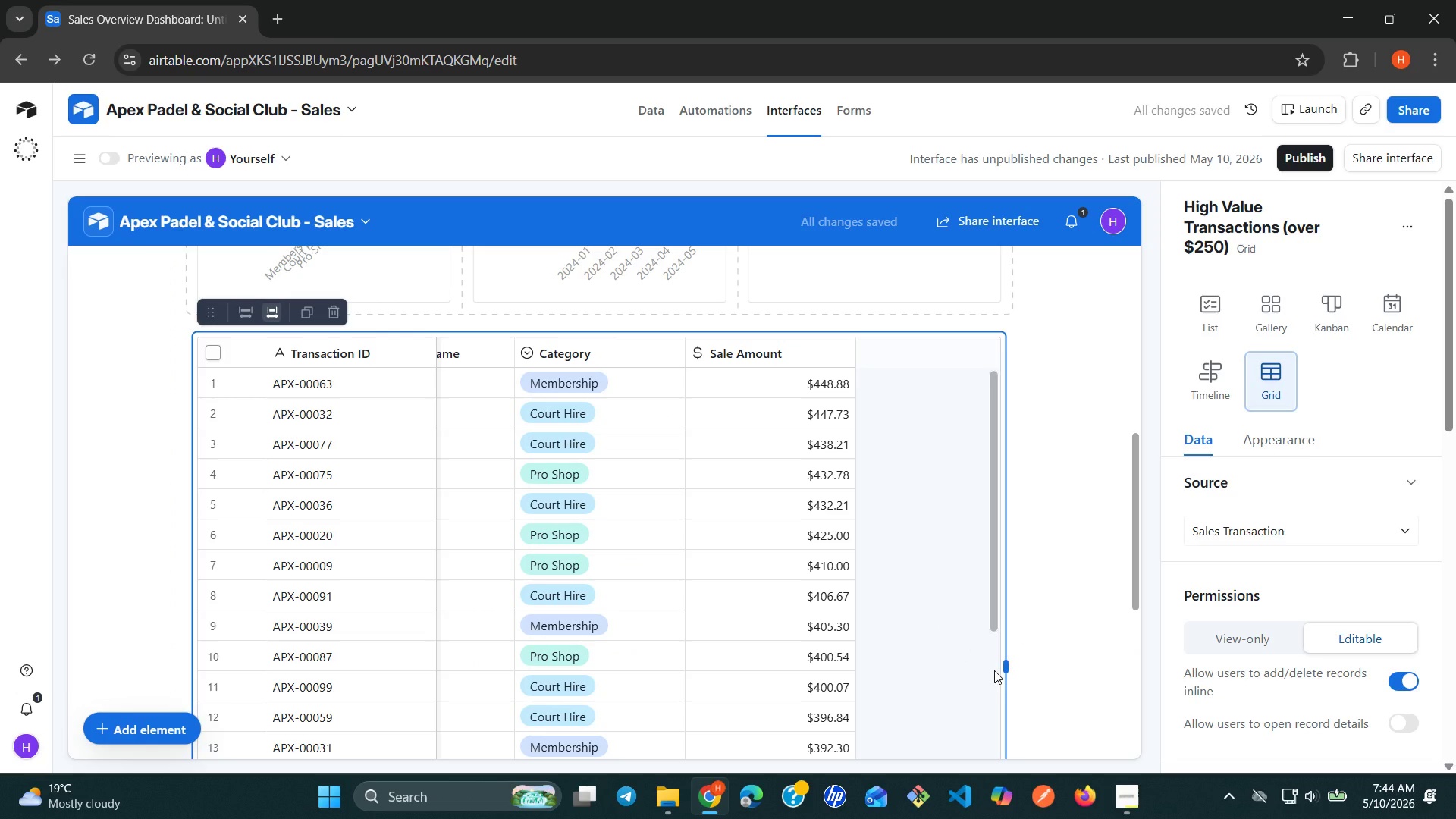 
double_click([994, 670])
 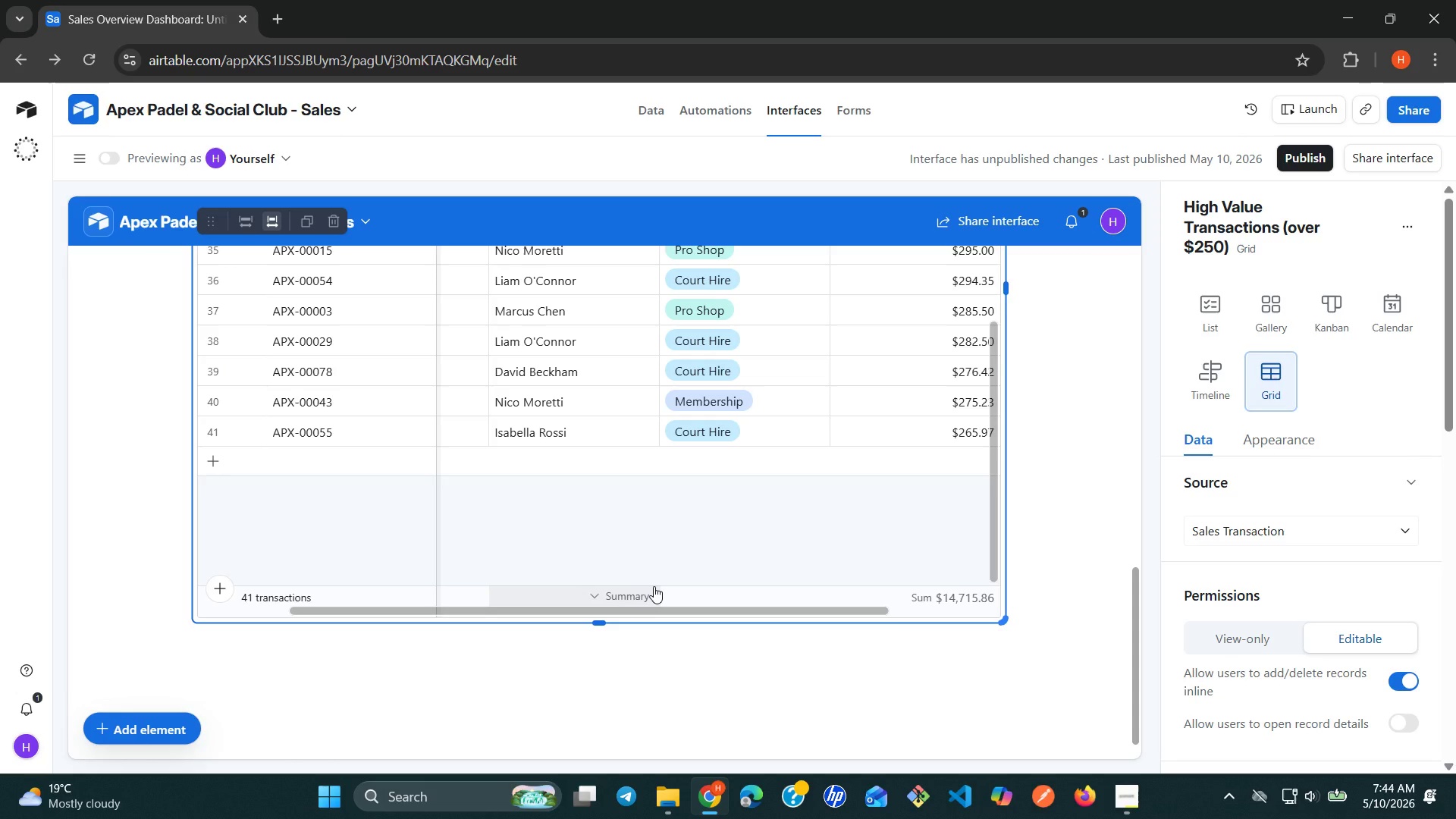 
wait(6.5)
 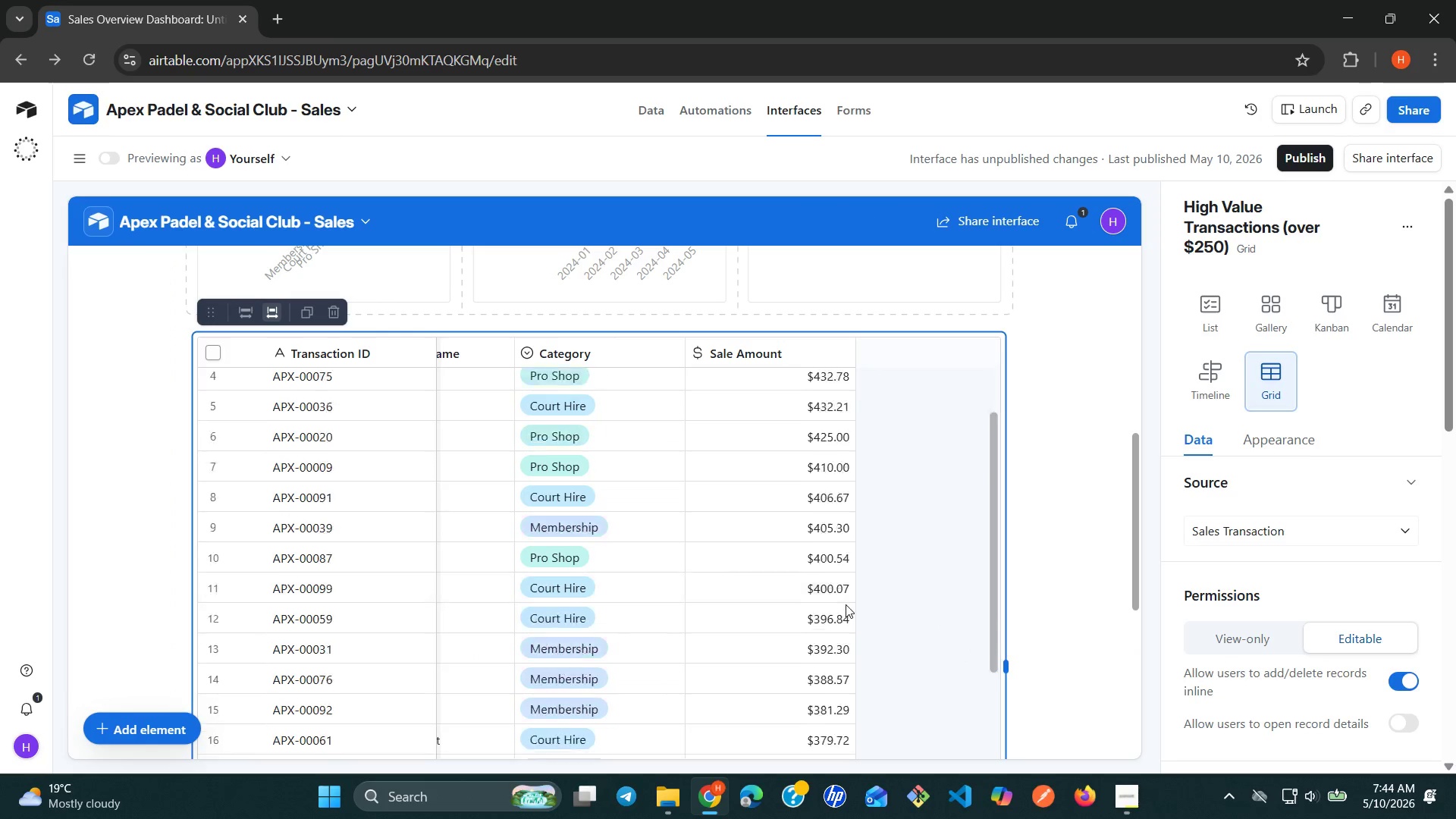 
left_click([602, 598])
 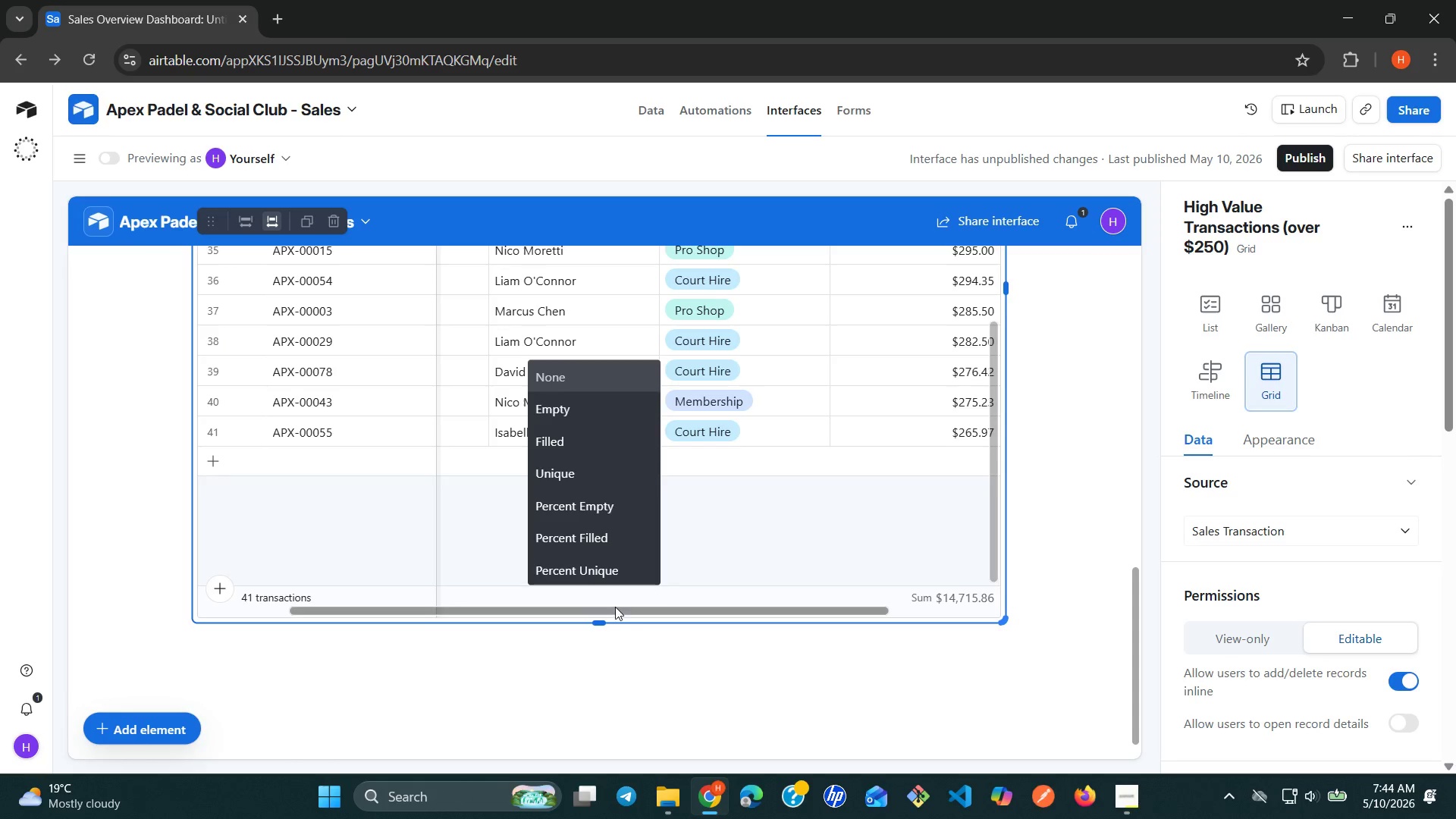 